 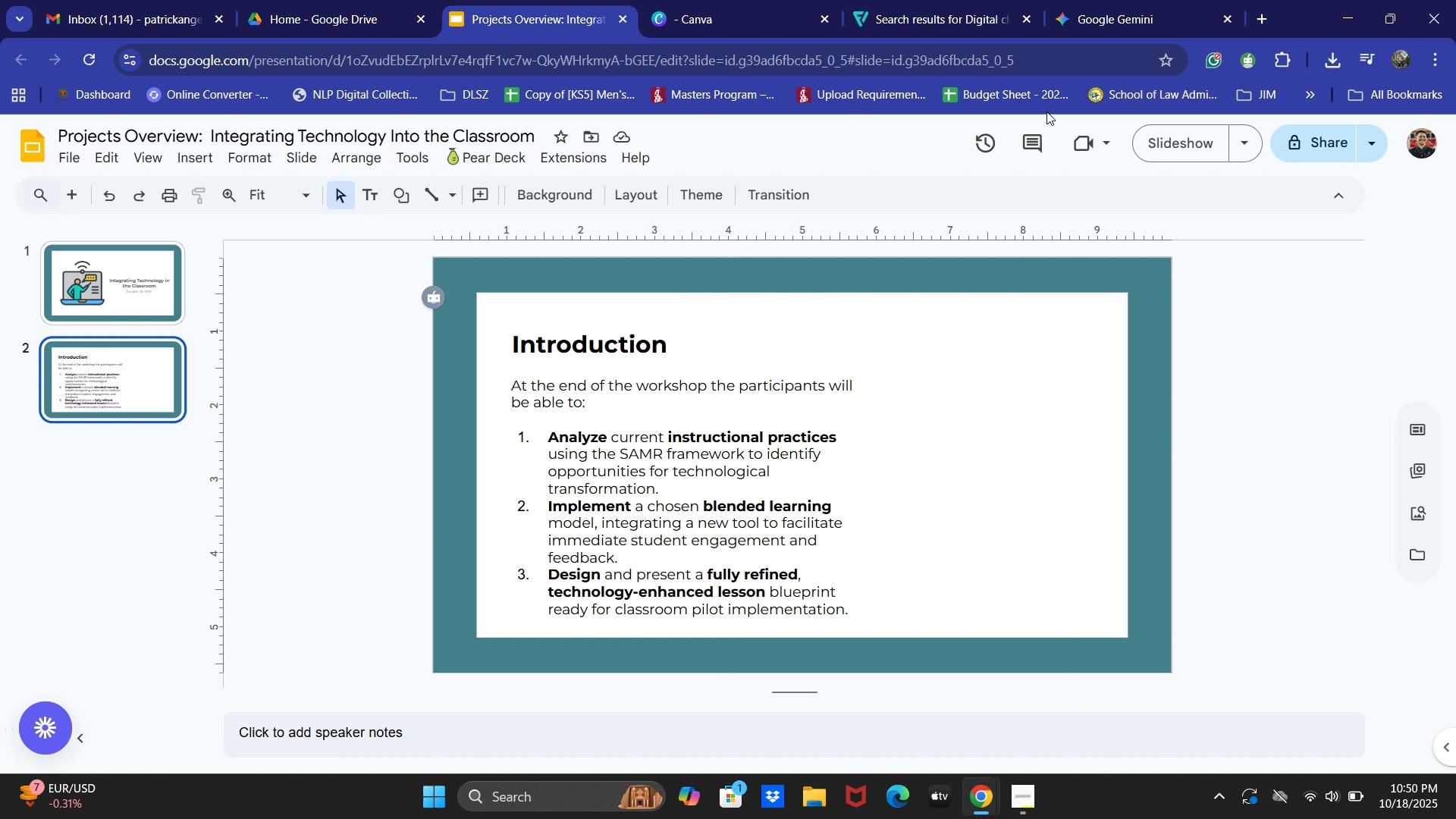 
left_click([1031, 0])
 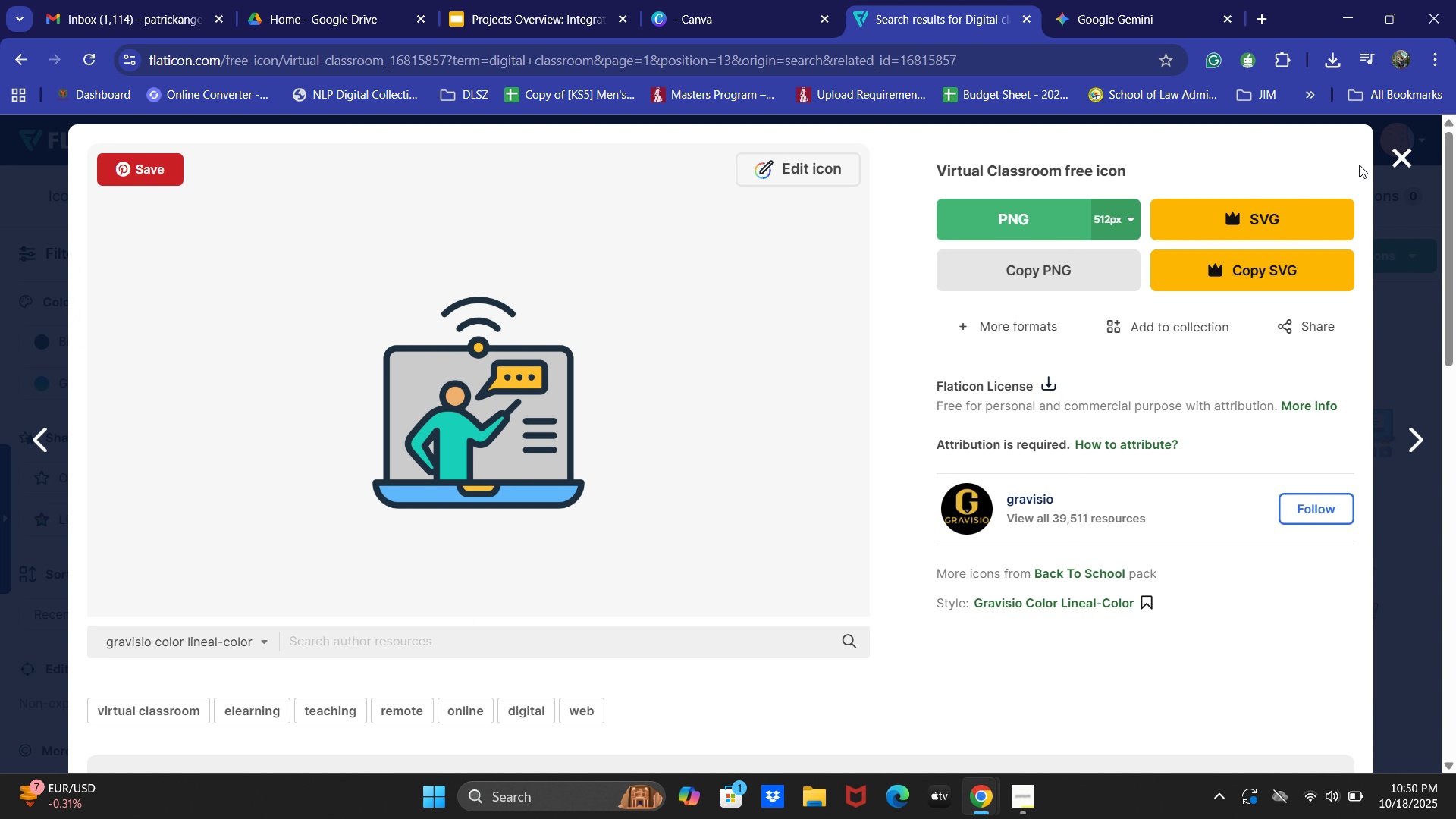 
left_click([1397, 161])
 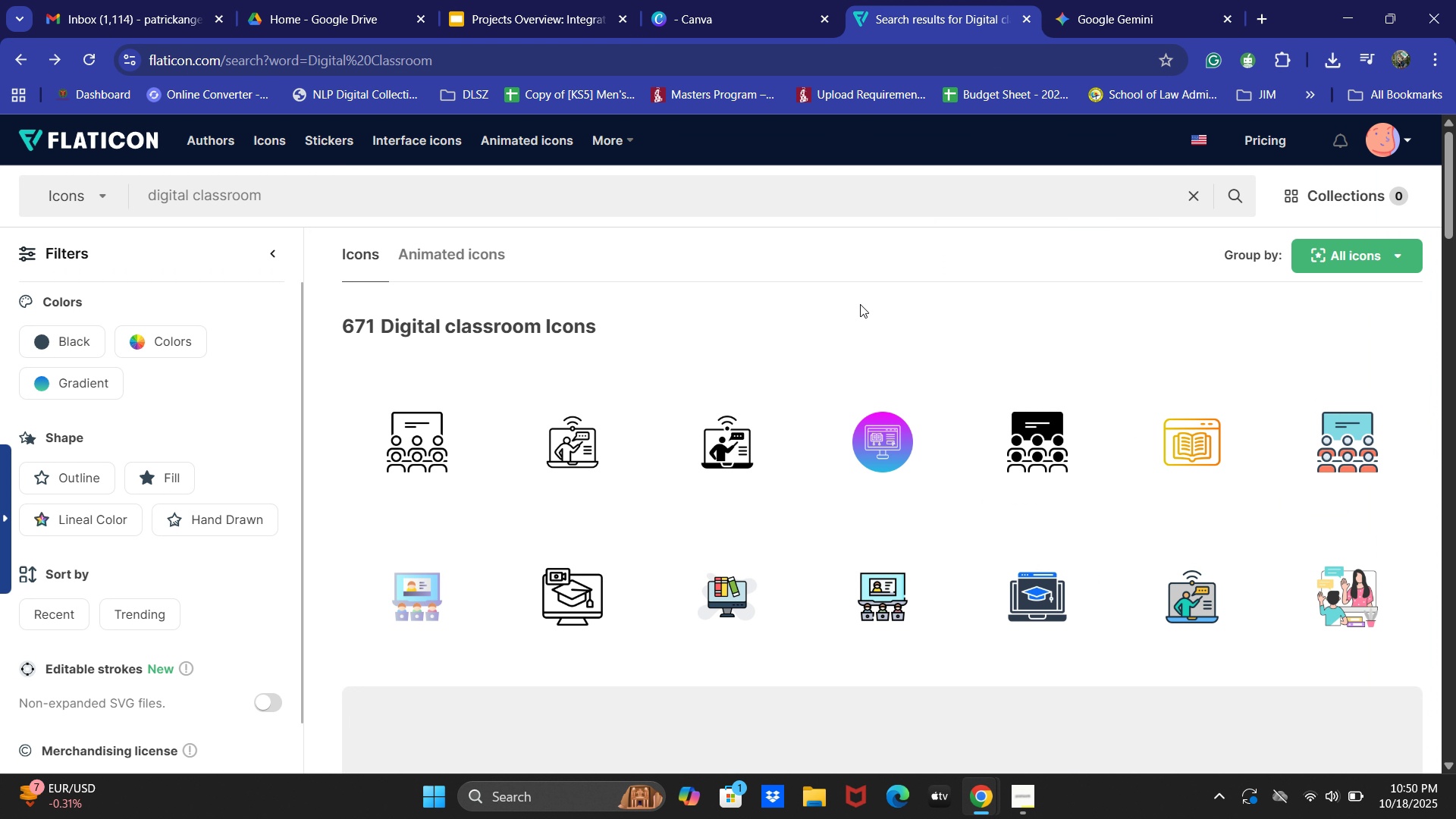 
left_click([639, 202])
 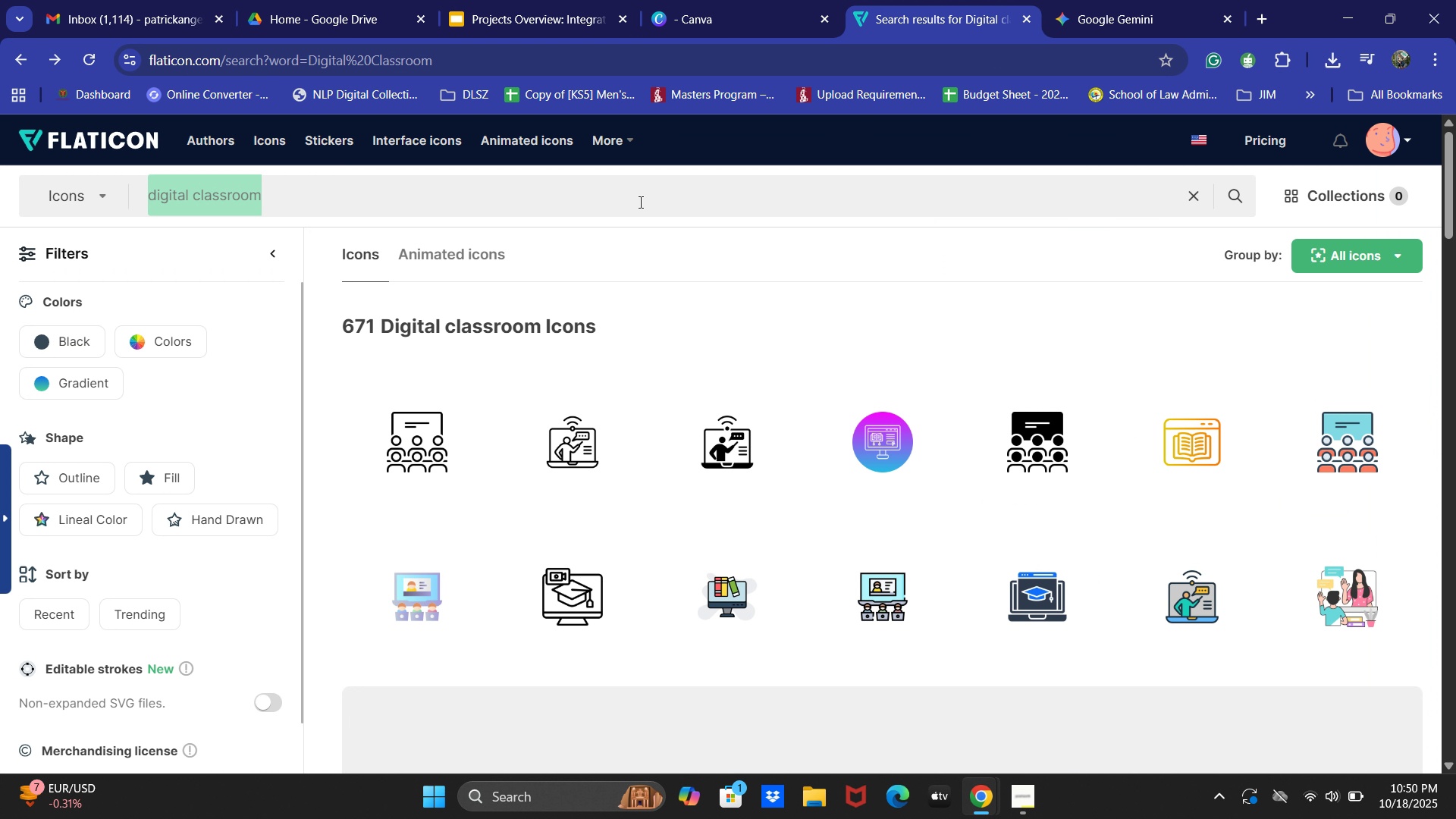 
key(Control+A)
 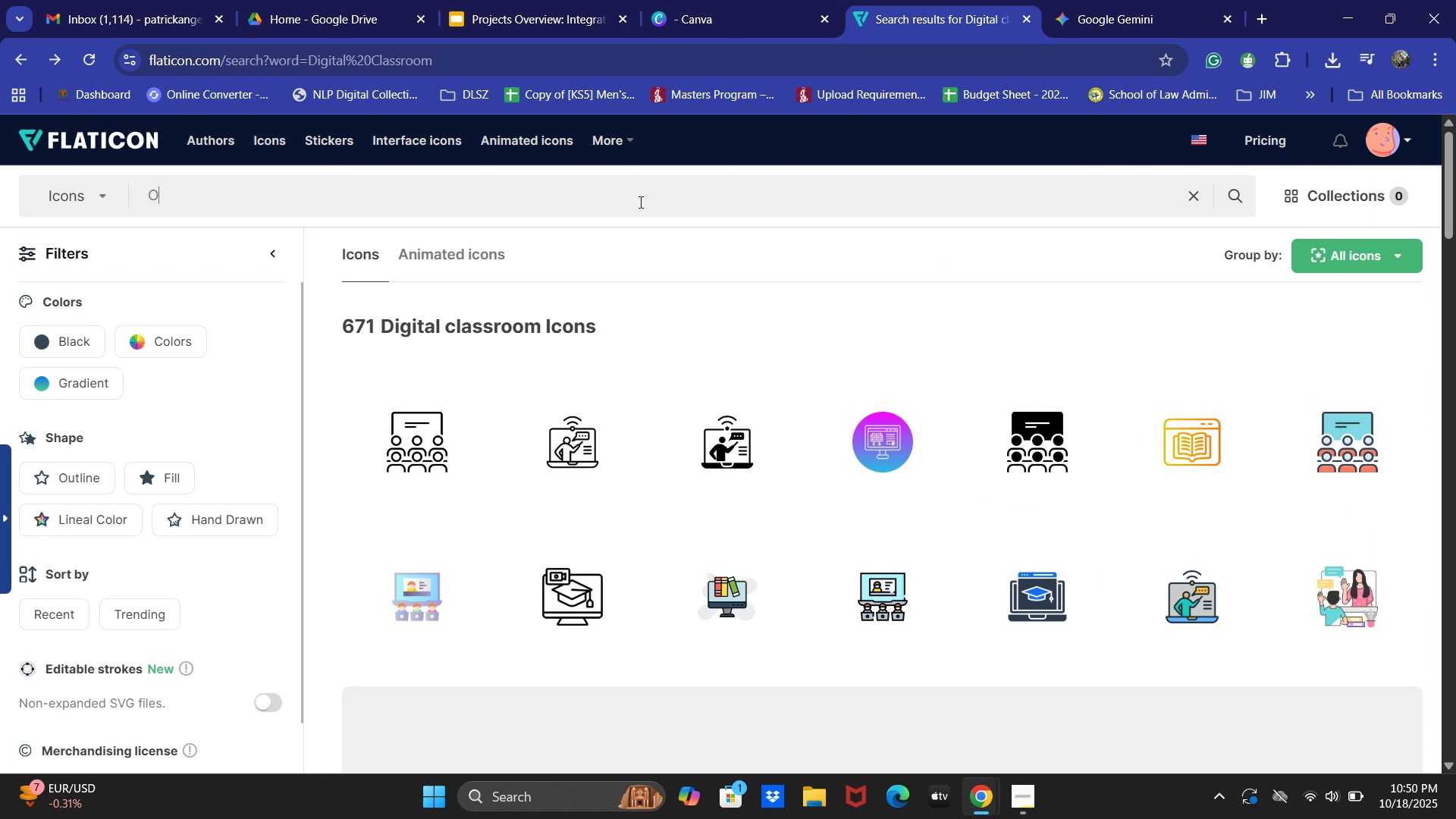 
type(Objectives)
 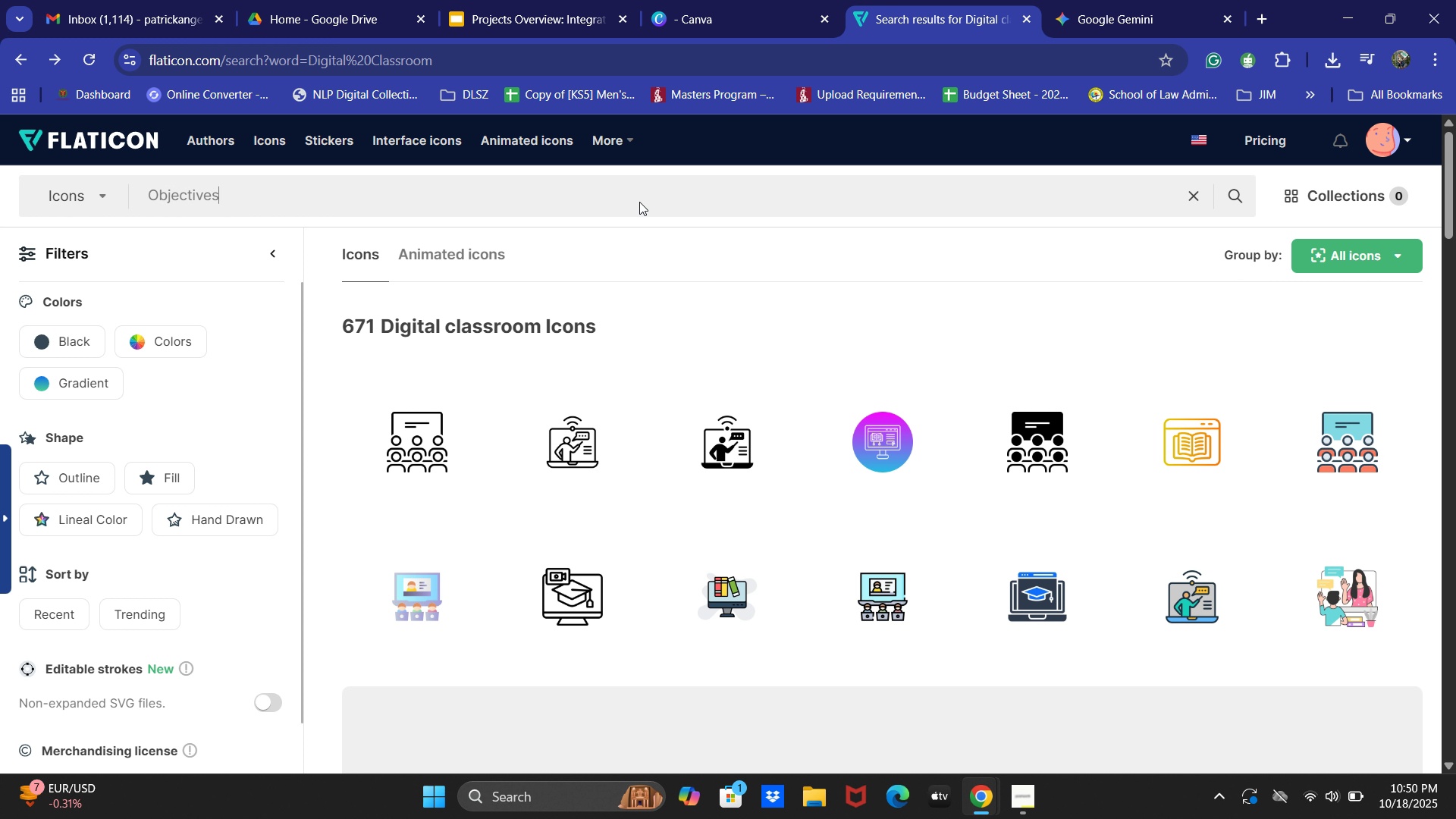 
key(Enter)
 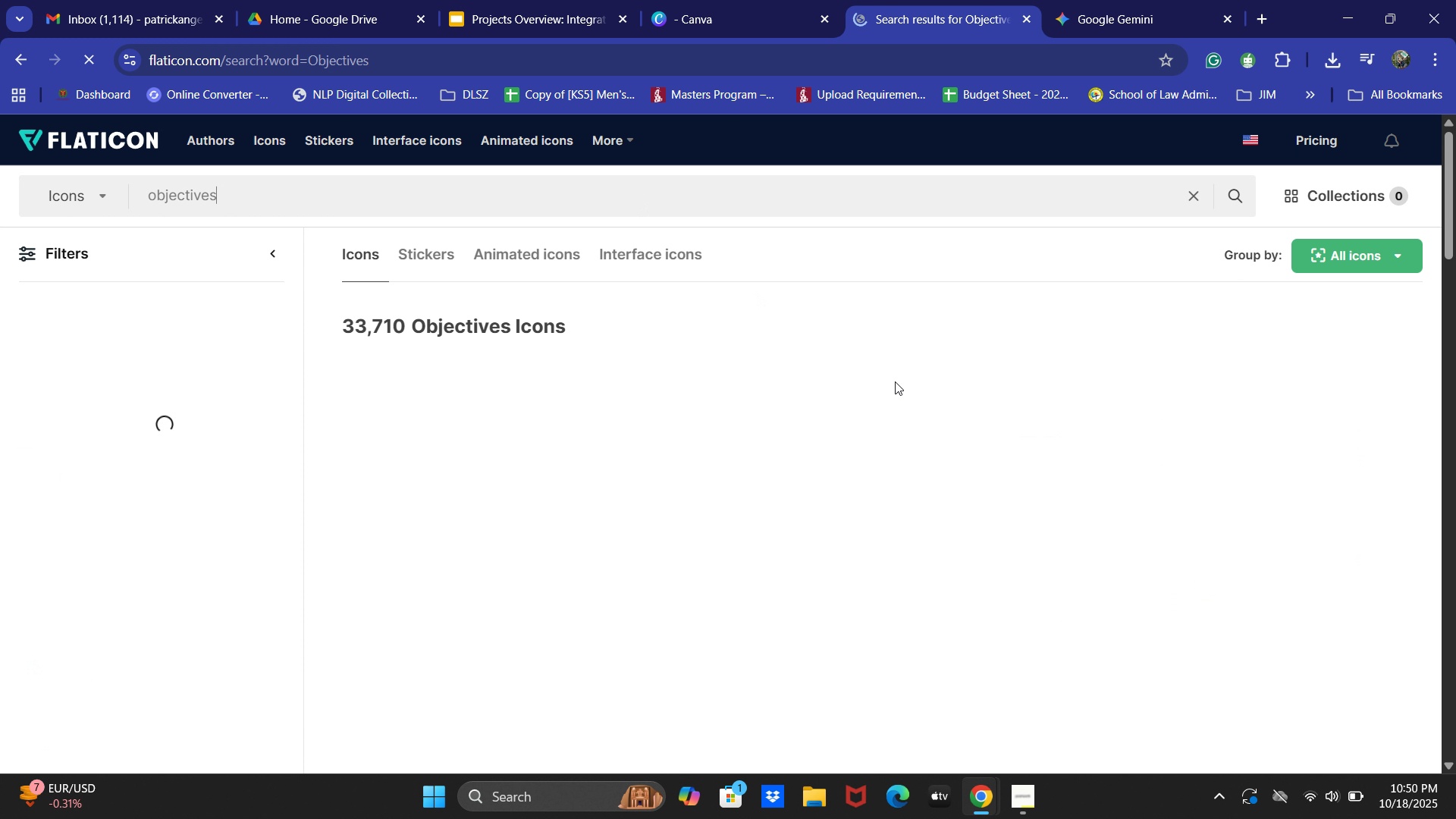 
scroll: coordinate [1110, 439], scroll_direction: down, amount: 8.0
 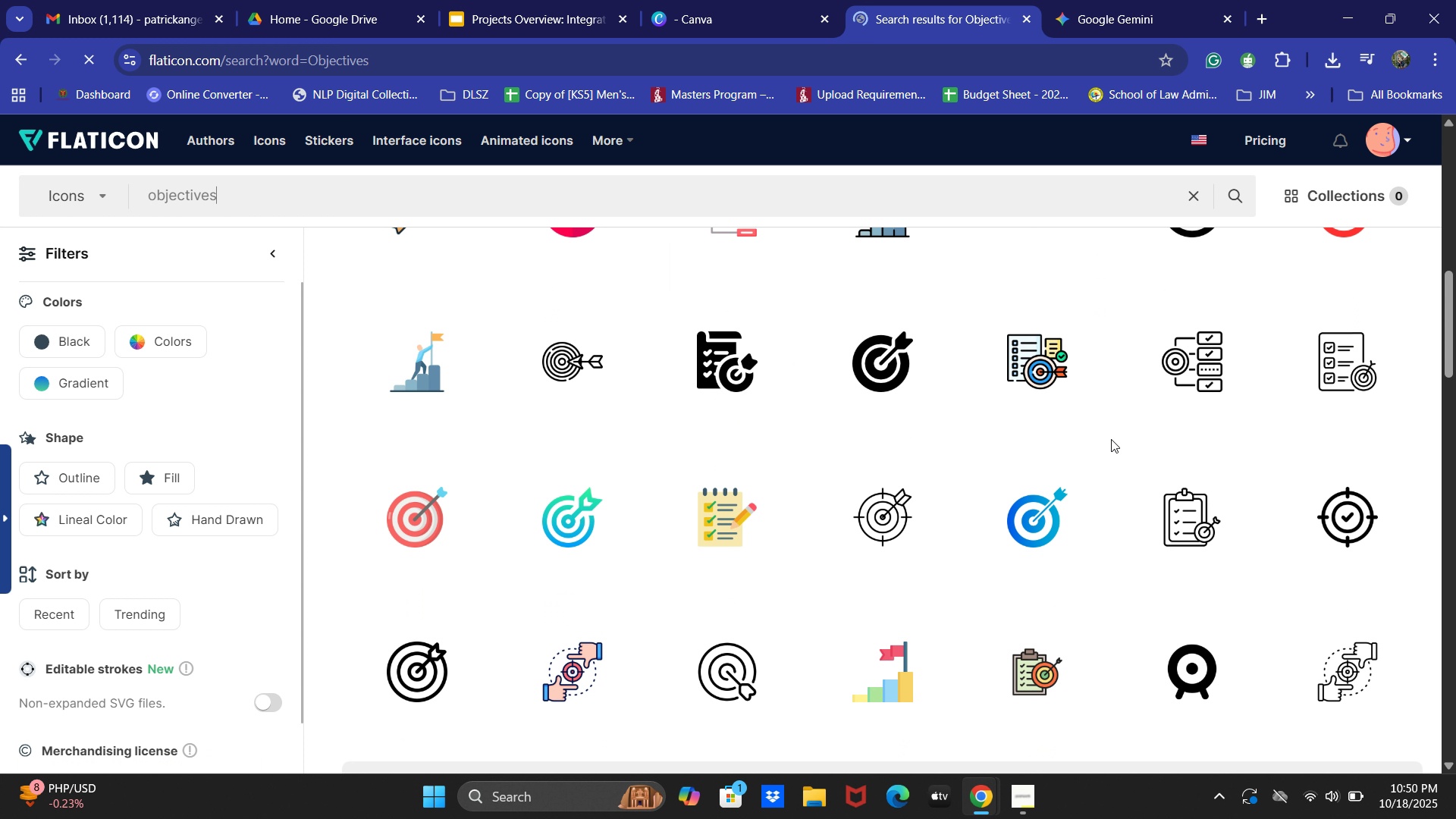 
scroll: coordinate [1111, 439], scroll_direction: down, amount: 1.0
 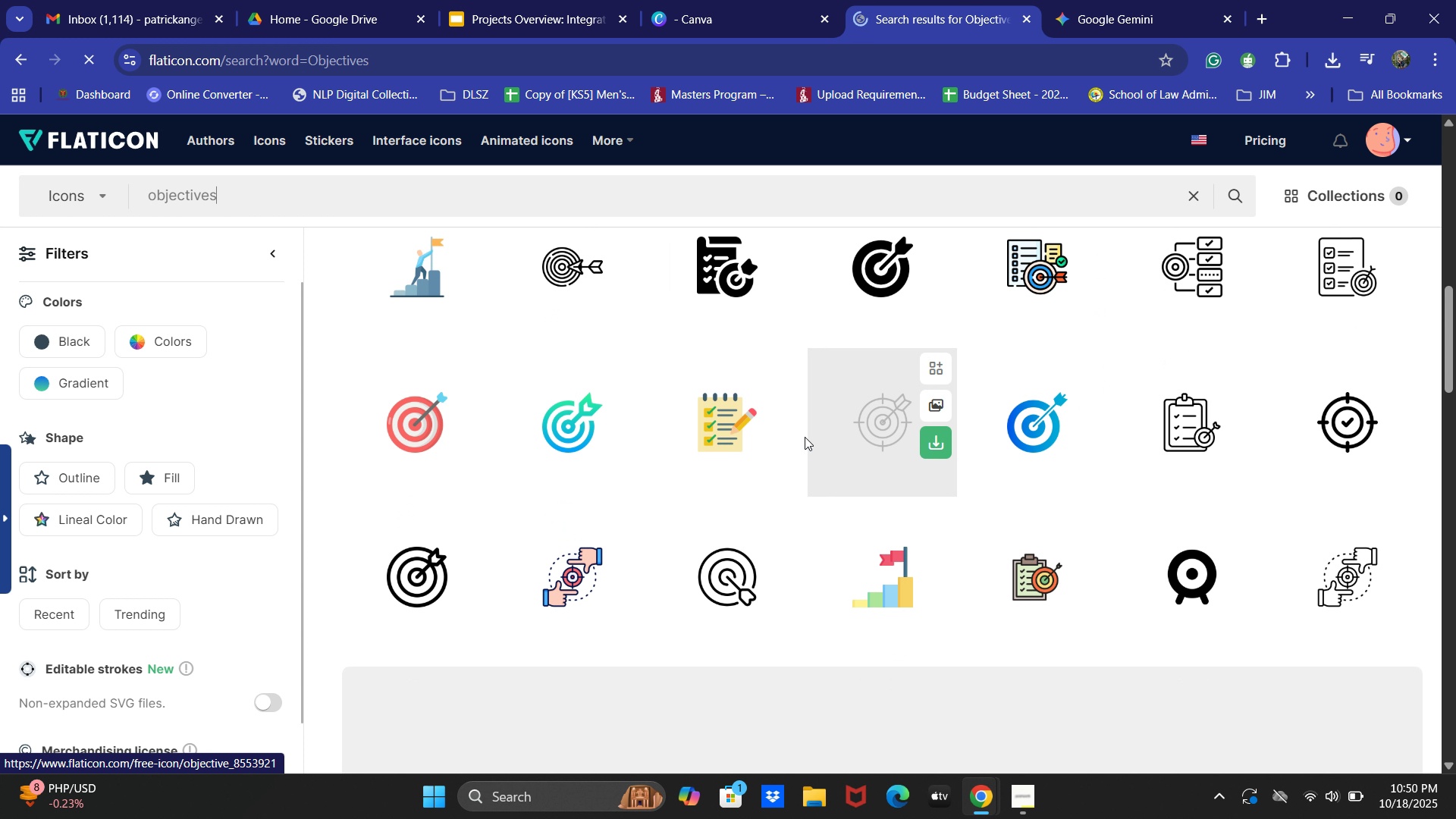 
left_click([709, 414])
 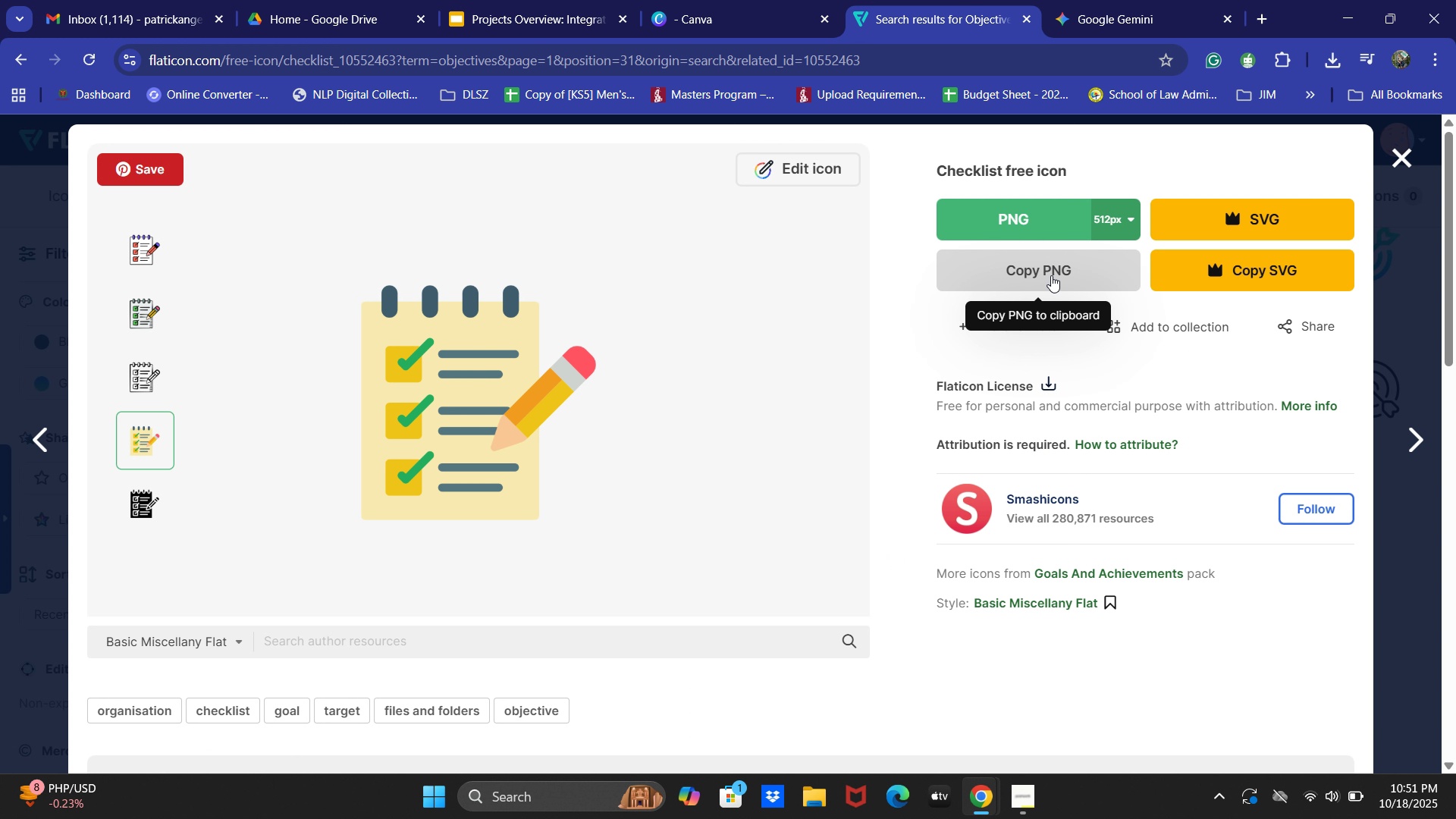 
wait(7.08)
 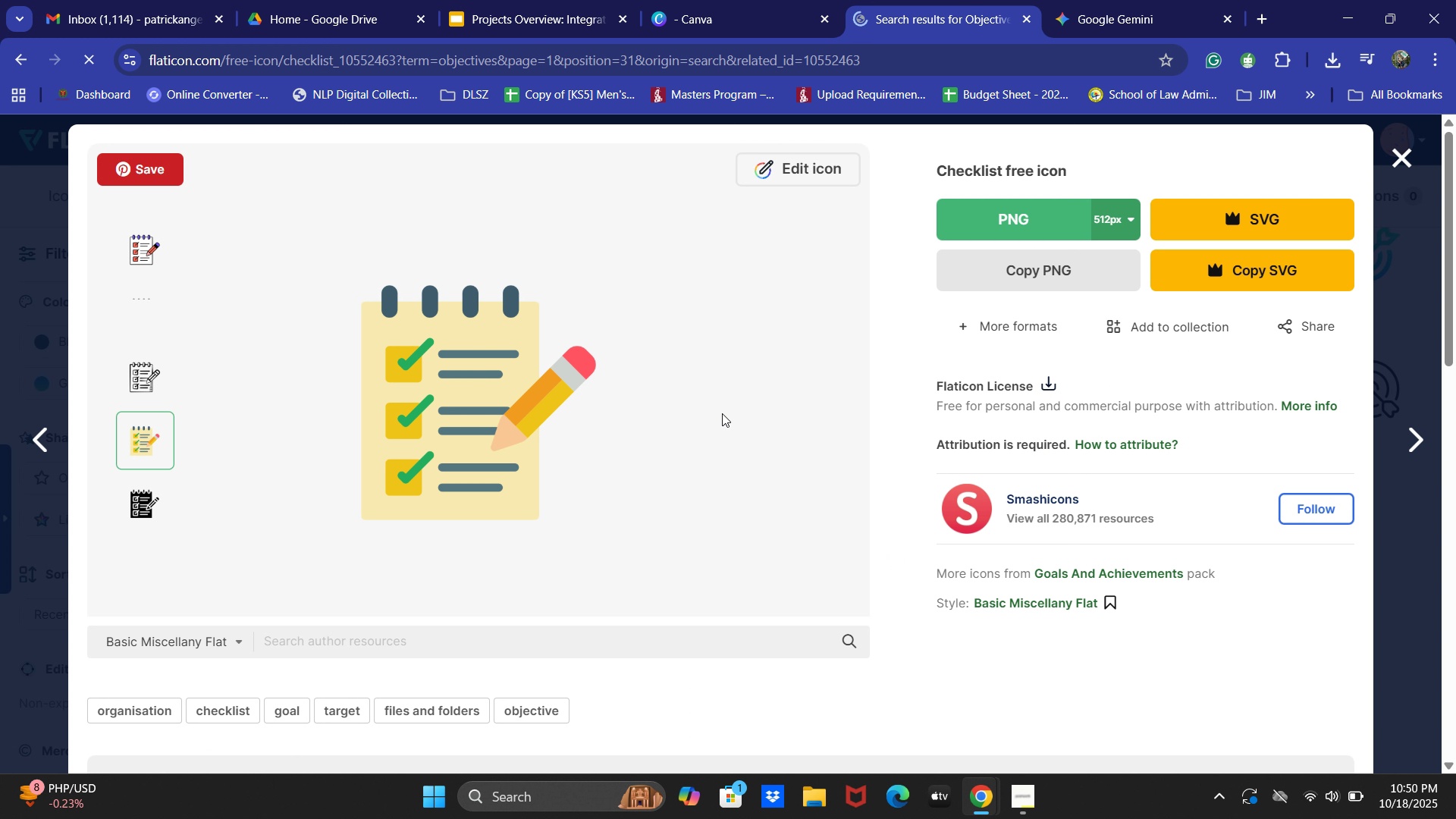 
left_click([135, 270])
 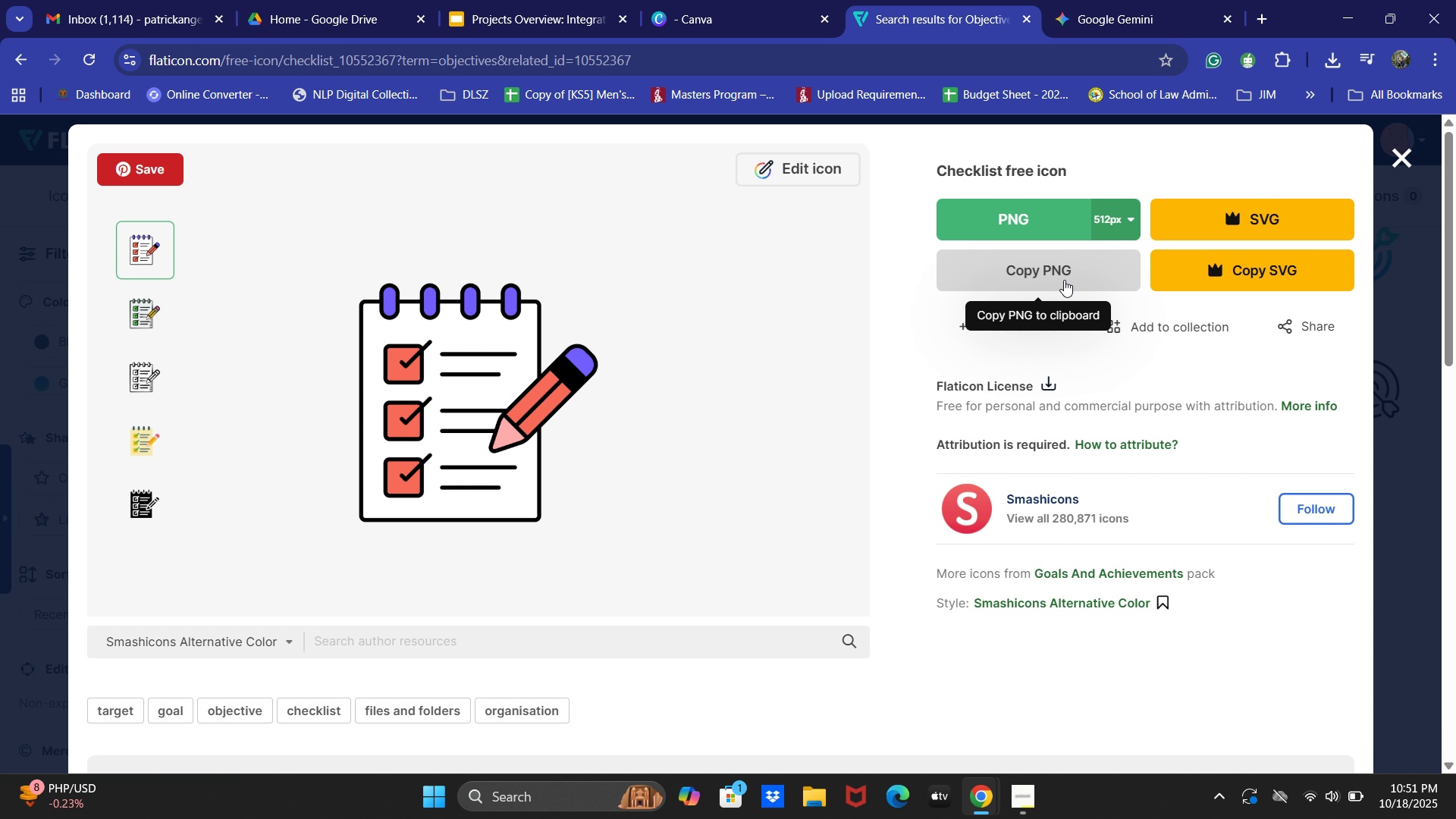 
double_click([1063, 279])
 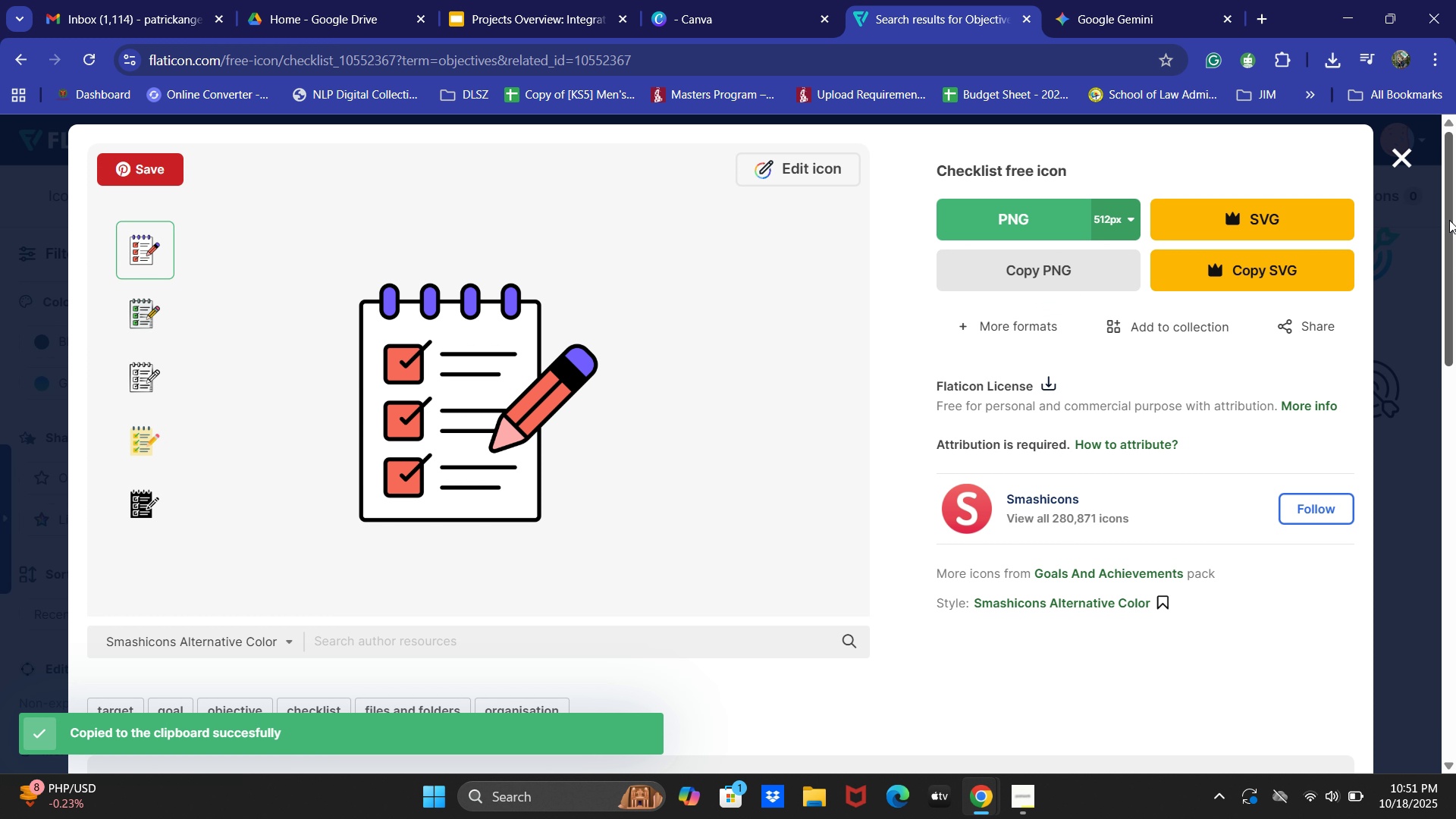 
left_click([1408, 154])
 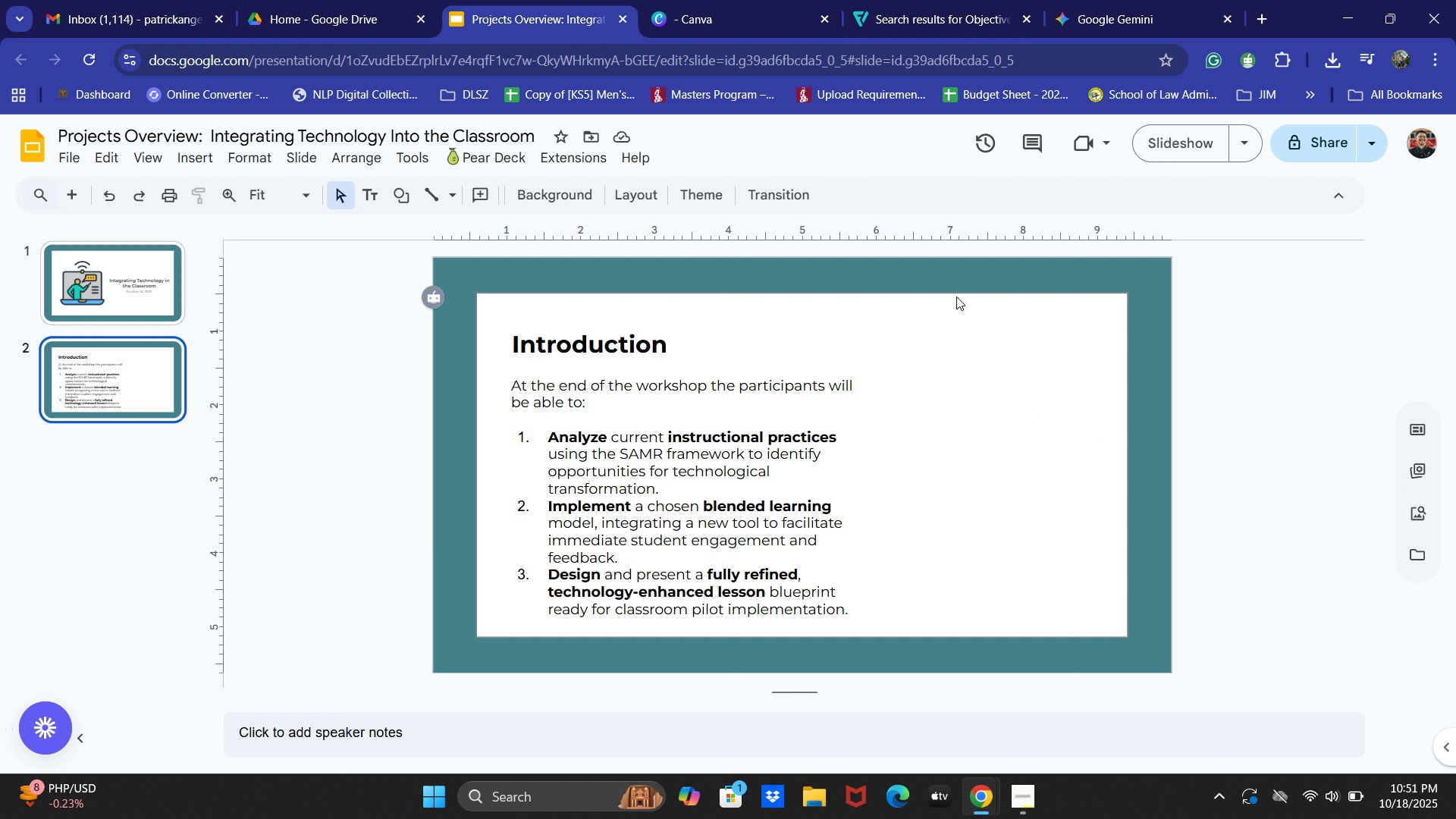 
key(Control+V)
 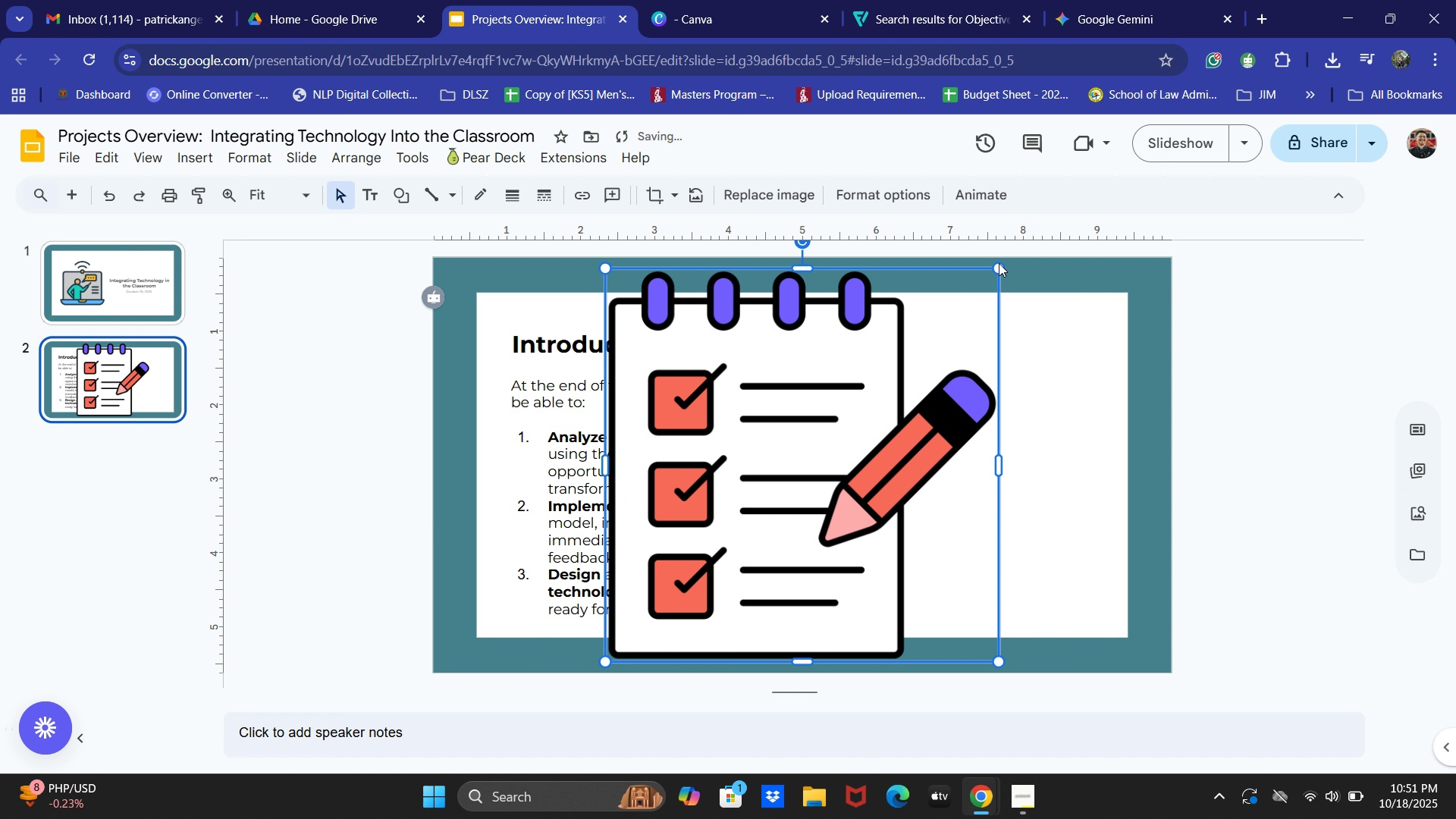 
left_click_drag(start_coordinate=[1001, 267], to_coordinate=[861, 370])
 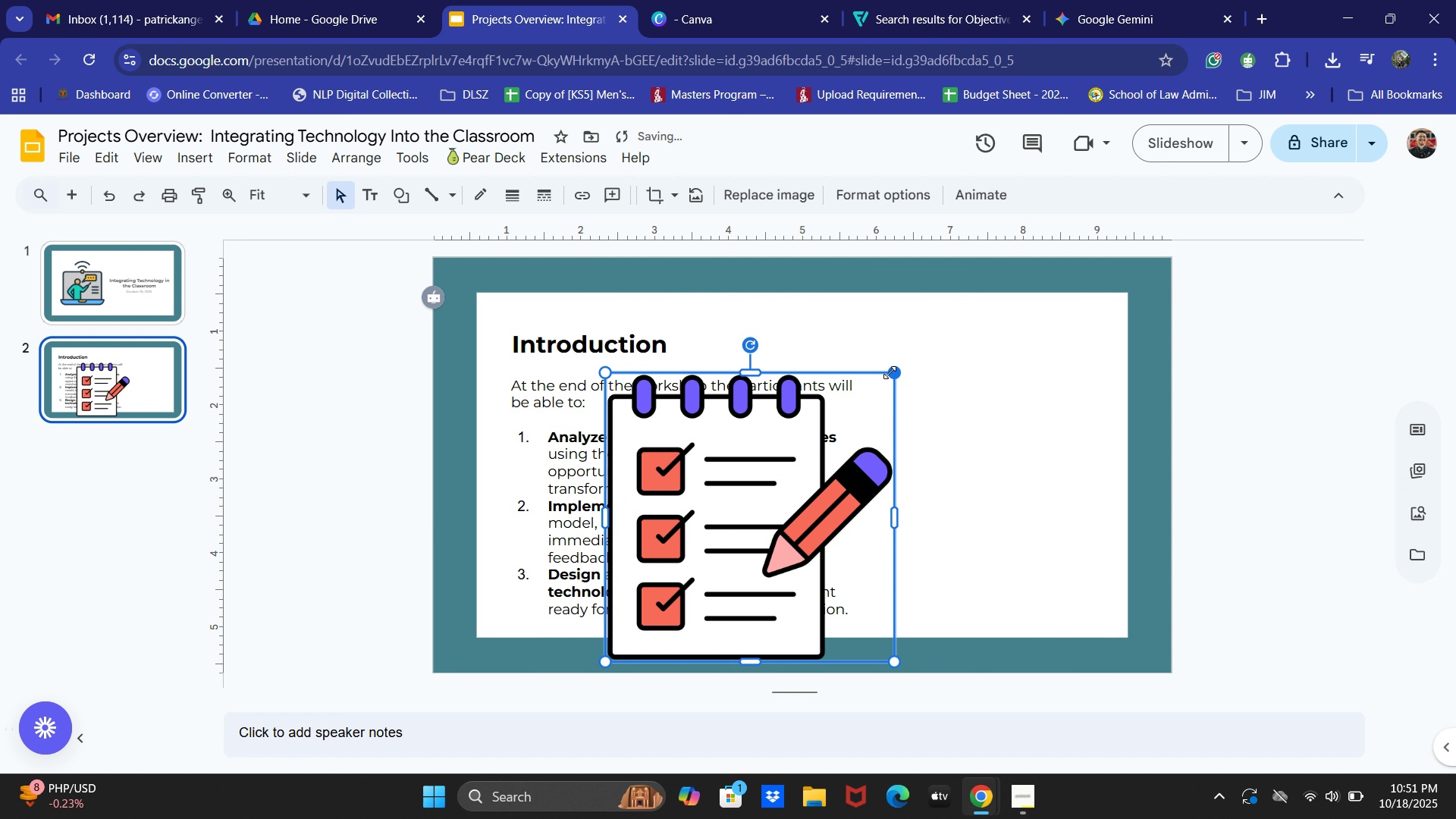 
left_click_drag(start_coordinate=[890, 372], to_coordinate=[843, 401])
 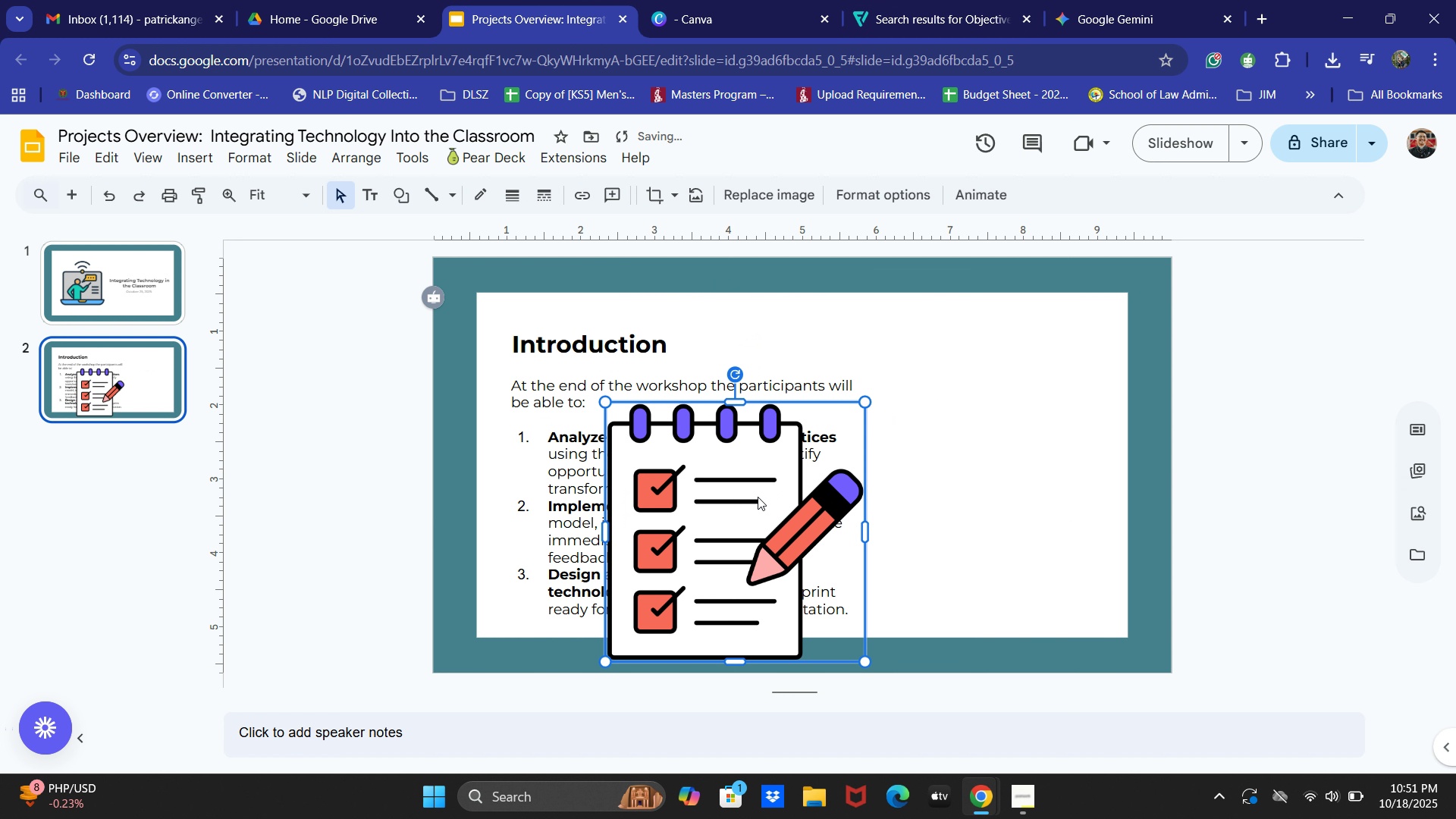 
left_click_drag(start_coordinate=[754, 498], to_coordinate=[1008, 430])
 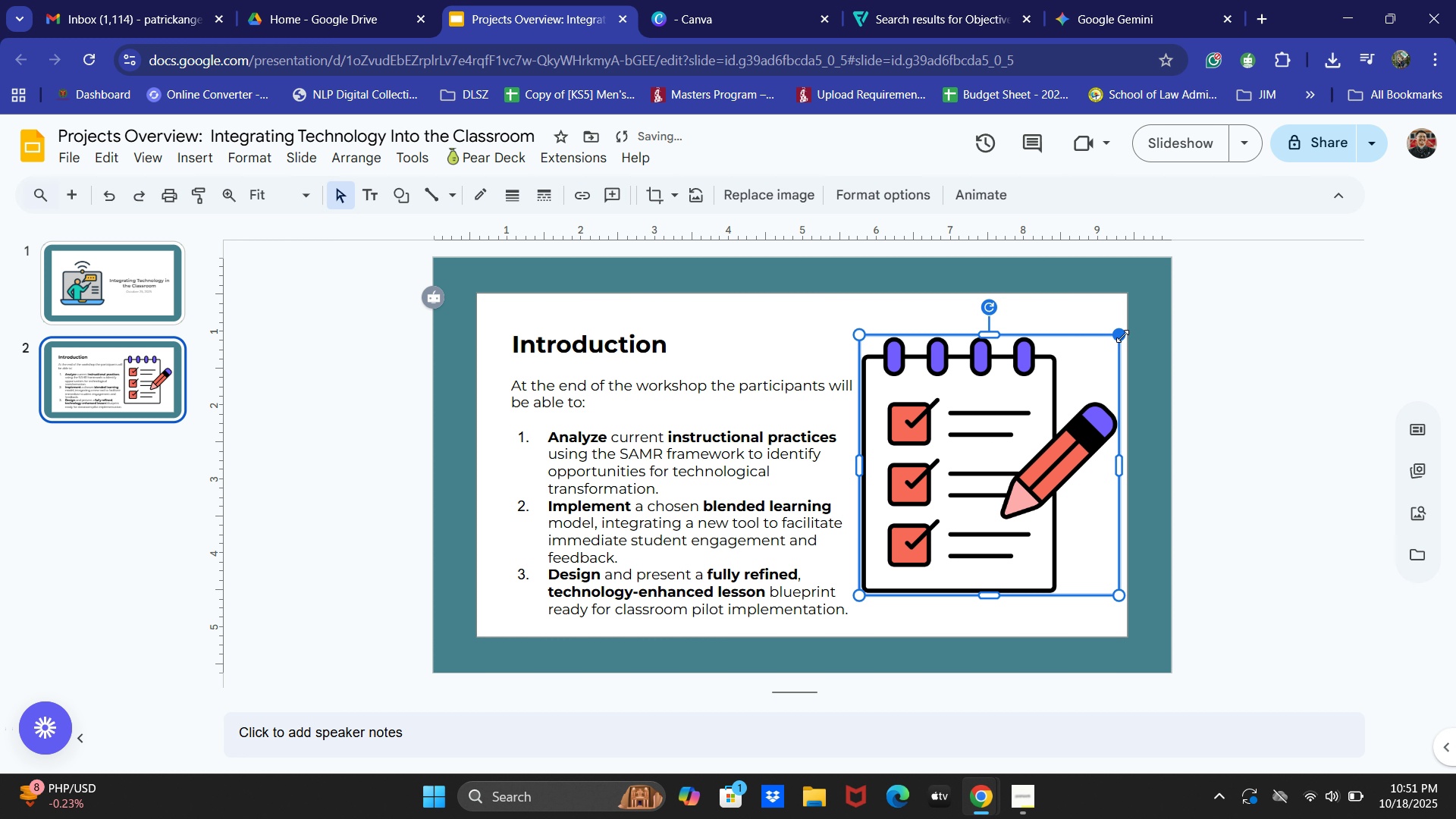 
left_click_drag(start_coordinate=[1122, 336], to_coordinate=[1097, 395])
 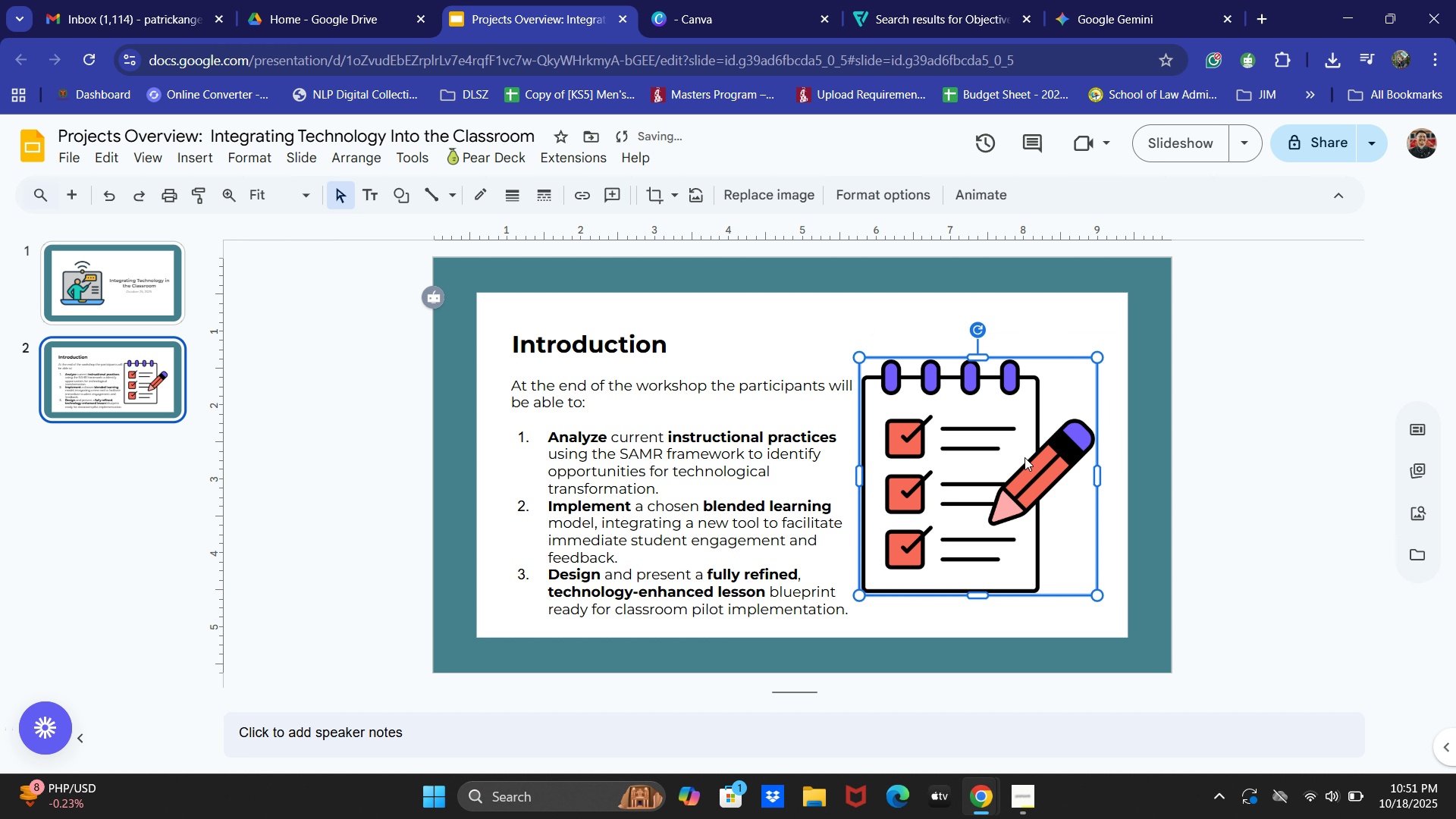 
left_click_drag(start_coordinate=[1025, 457], to_coordinate=[1034, 468])
 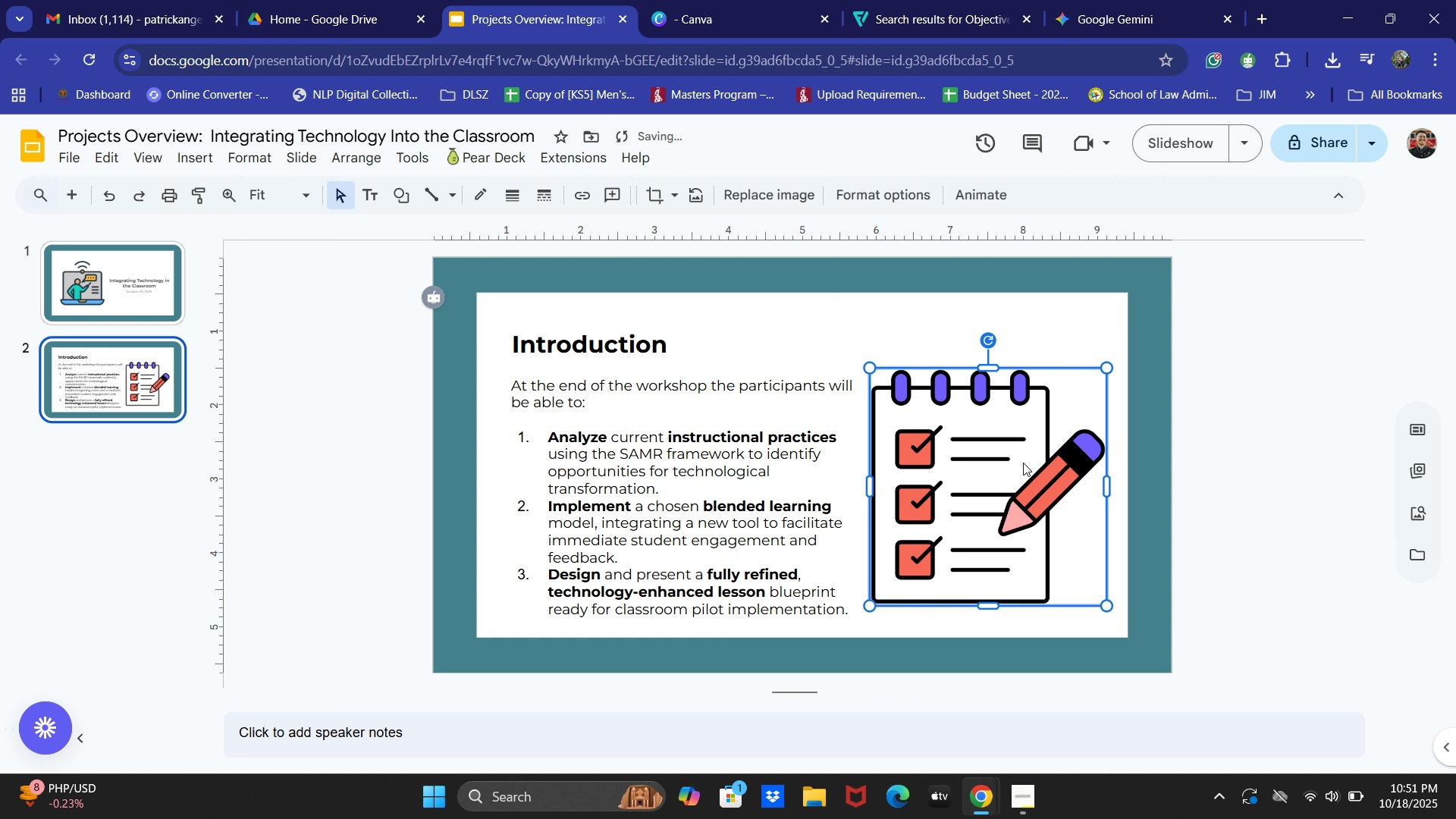 
left_click_drag(start_coordinate=[1023, 465], to_coordinate=[1029, 458])
 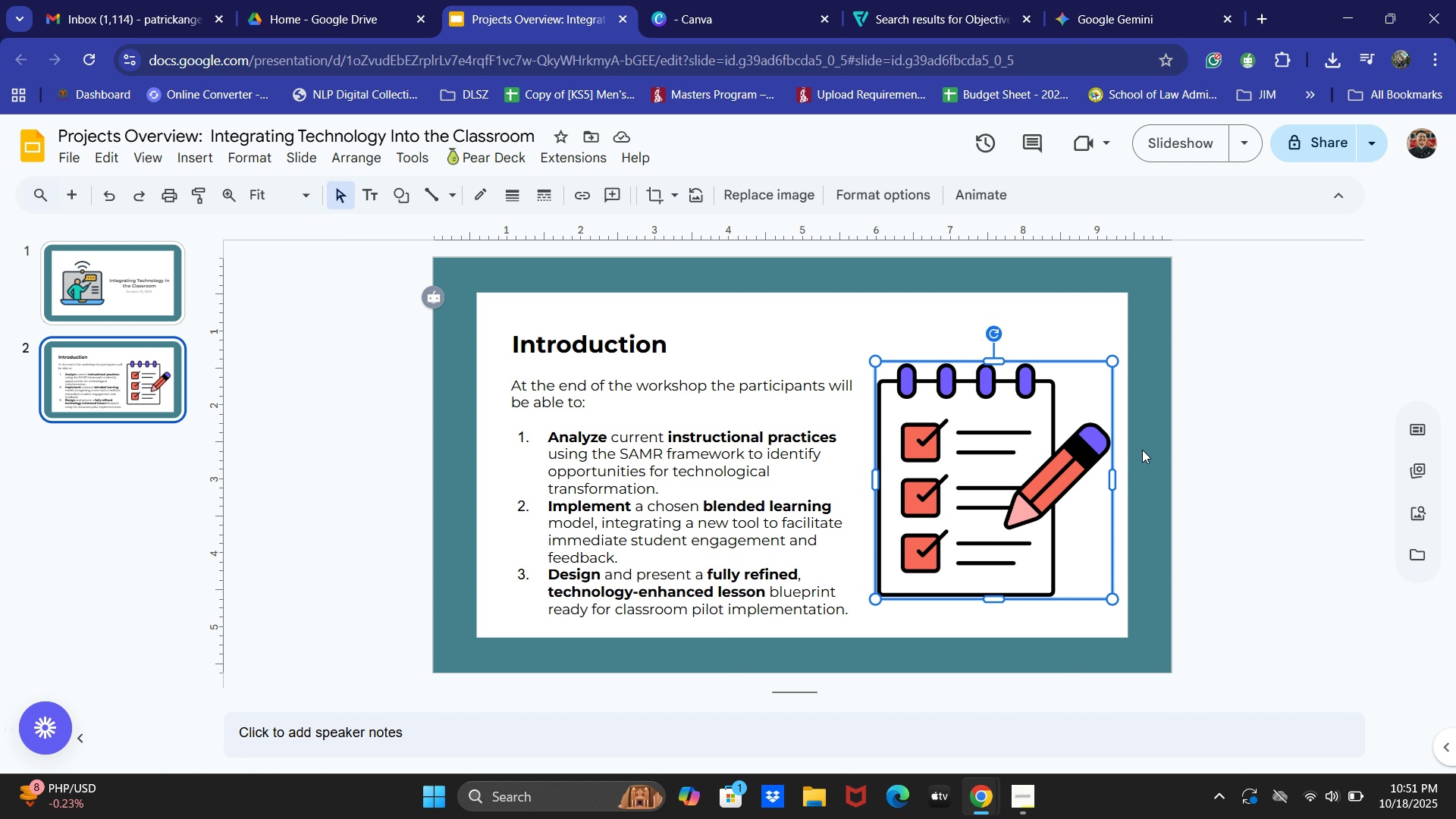 
wait(13.46)
 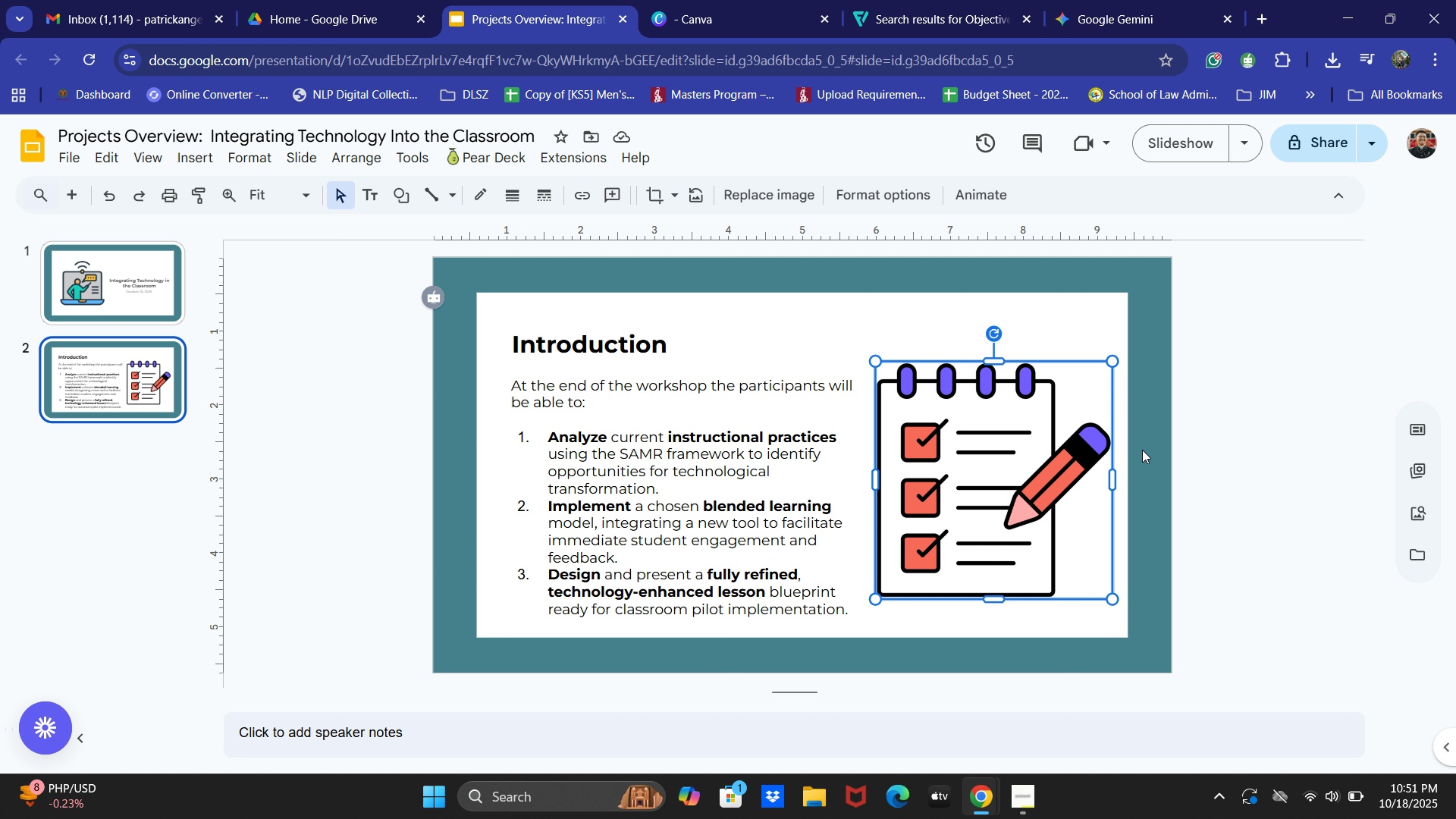 
left_click([339, 414])
 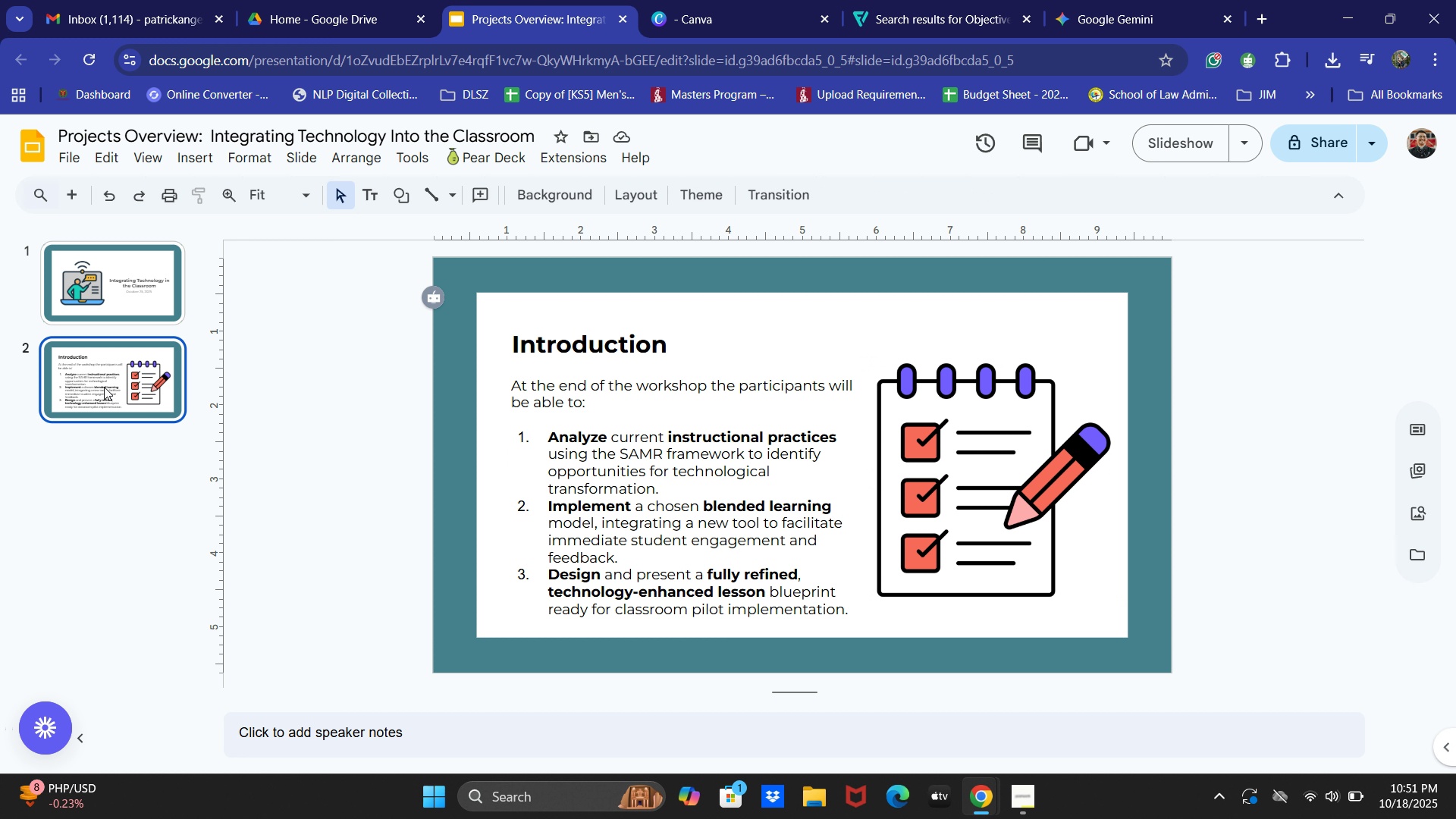 
left_click([104, 387])
 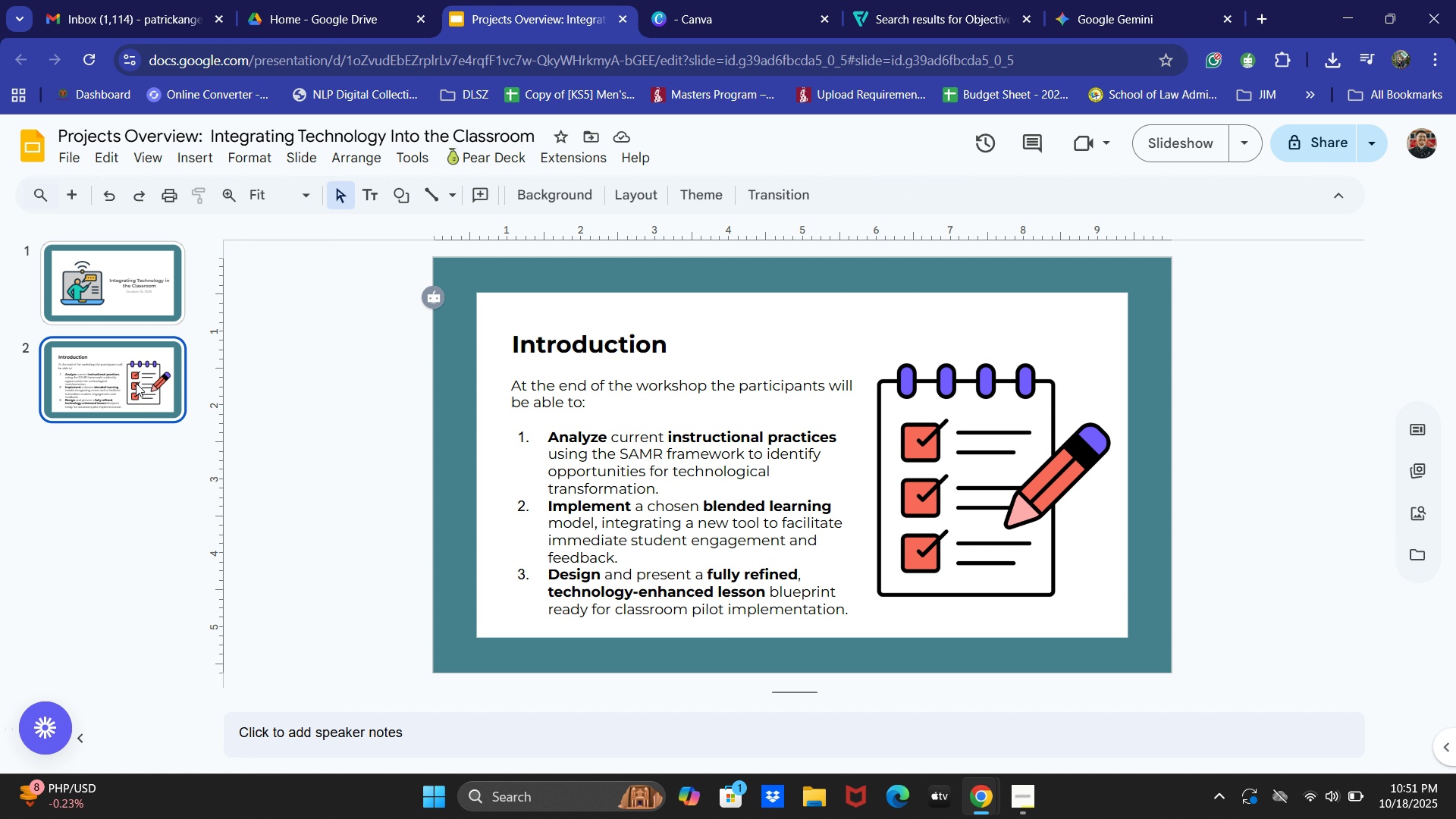 
key(Control+C)
 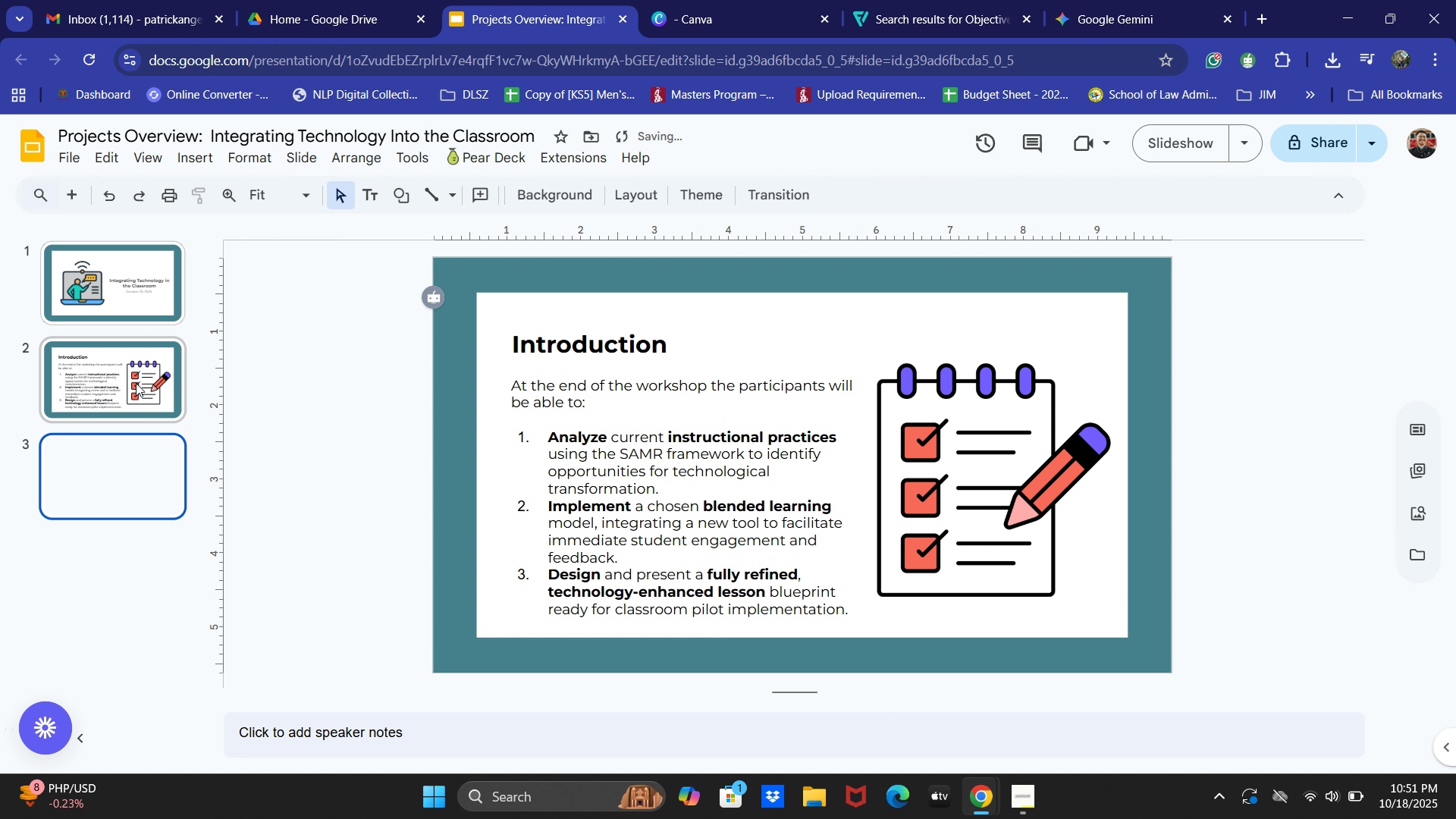 
key(Control+V)
 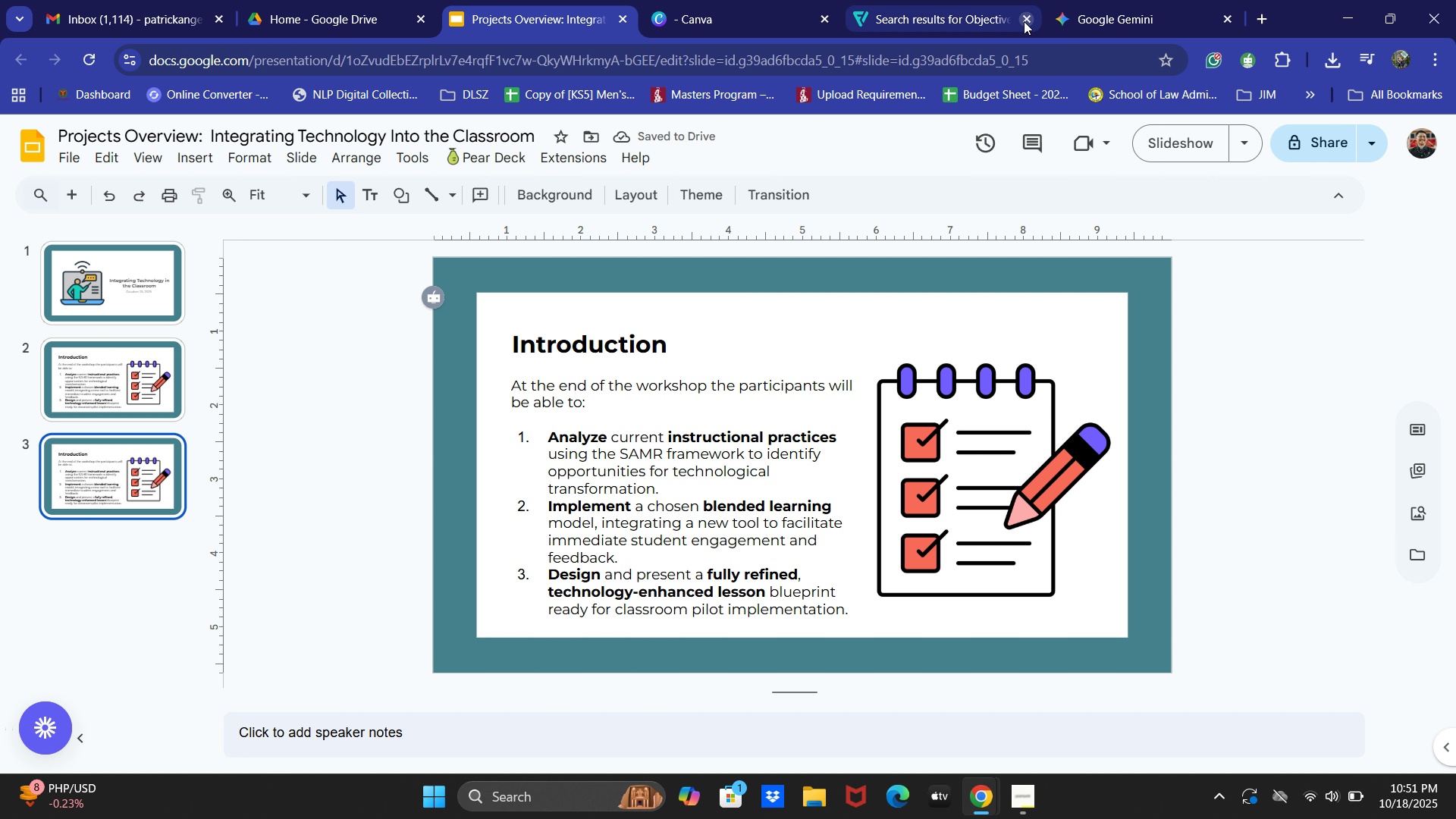 
key(Alt+Tab)
 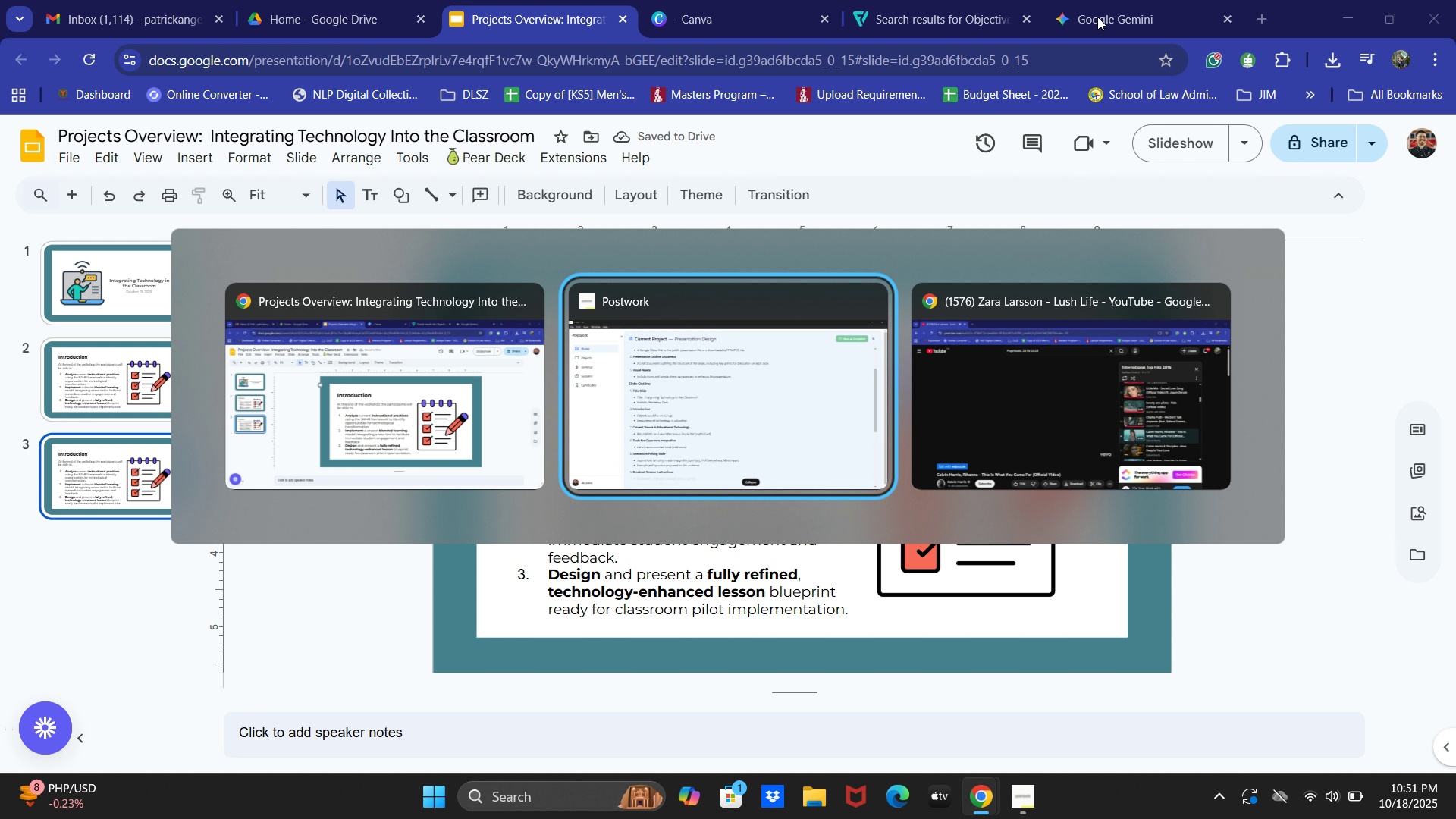 
key(Alt+Tab)
 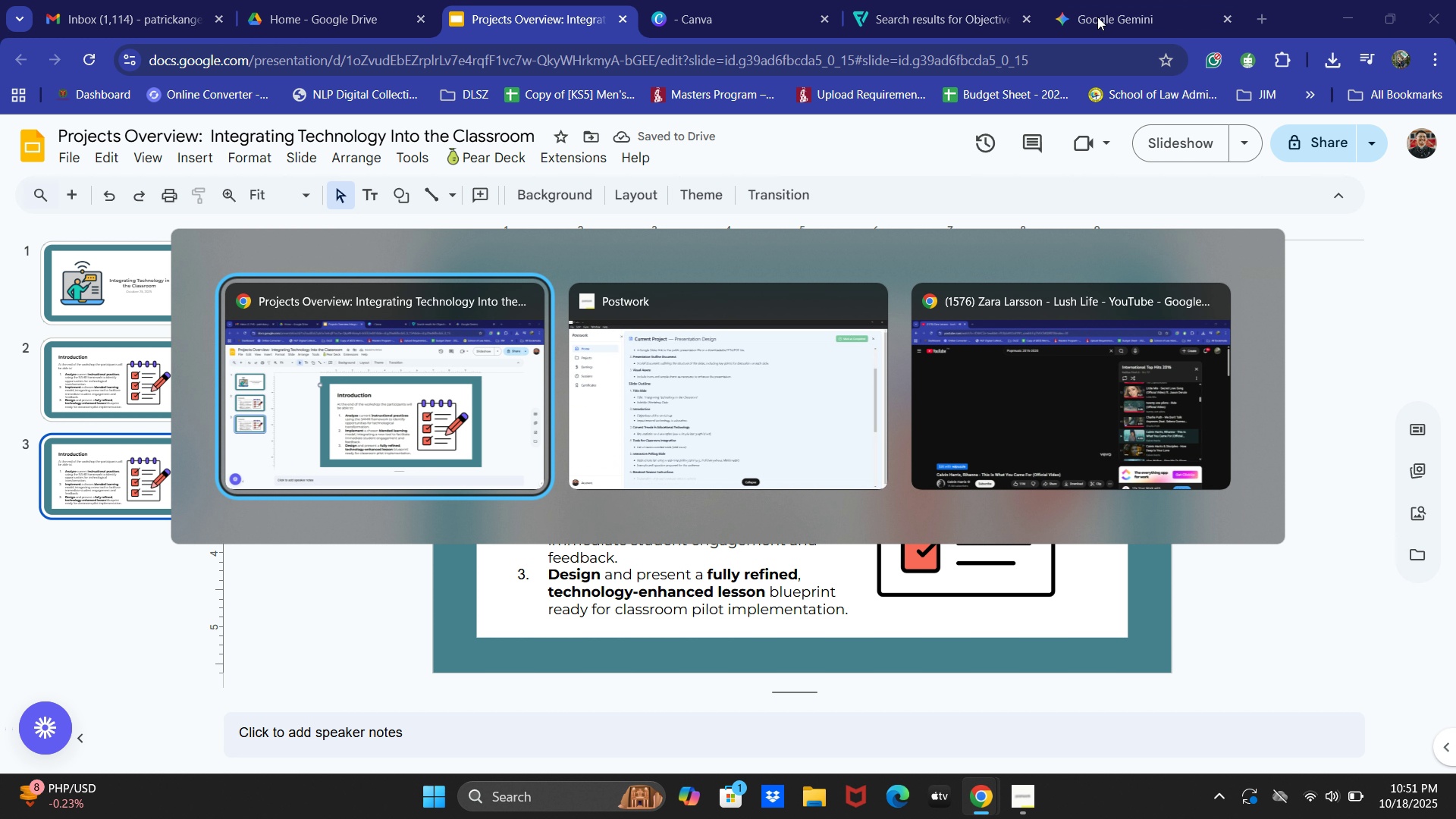 
key(Alt+Tab)
 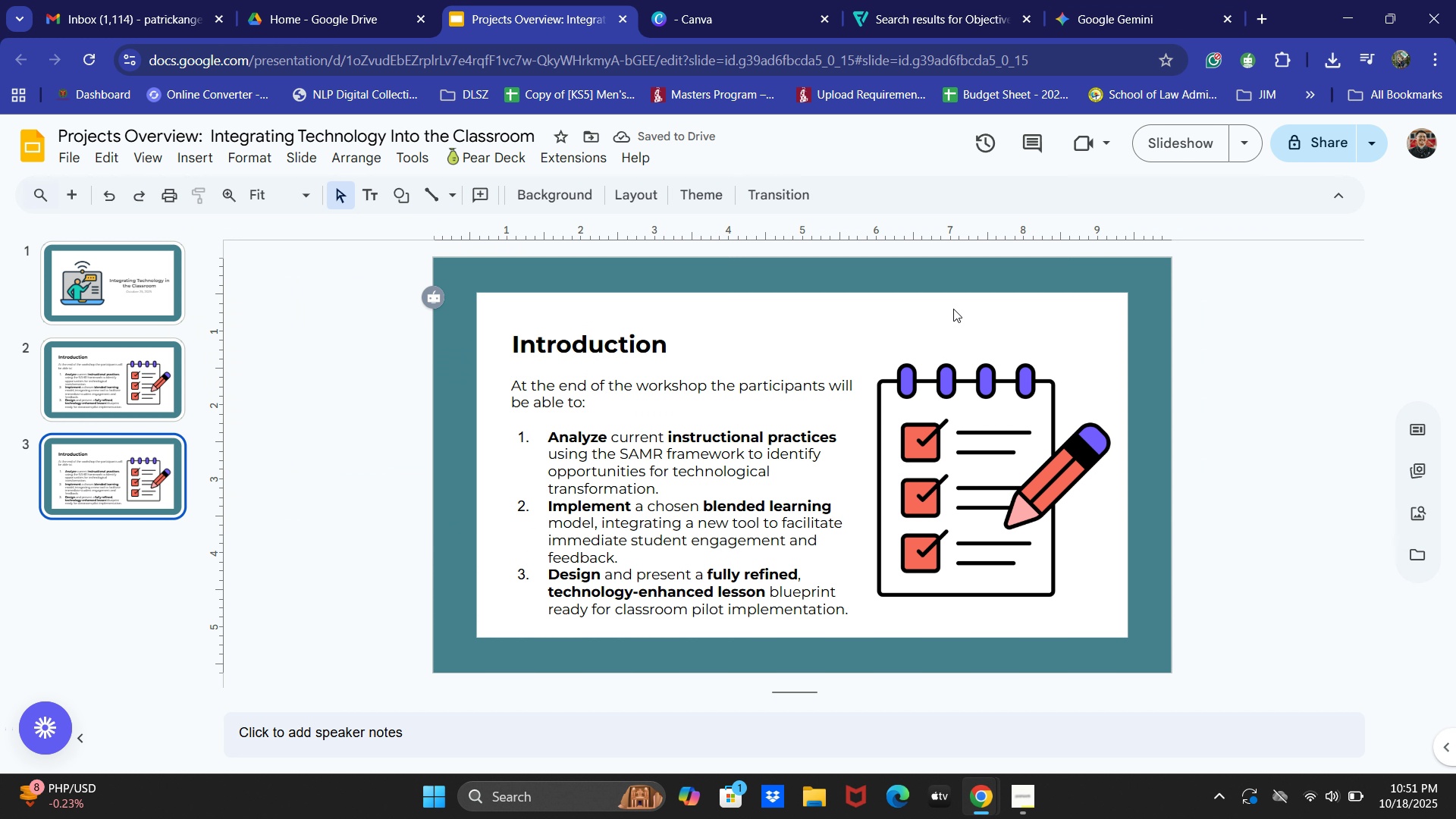 
key(Alt+AltLeft)
 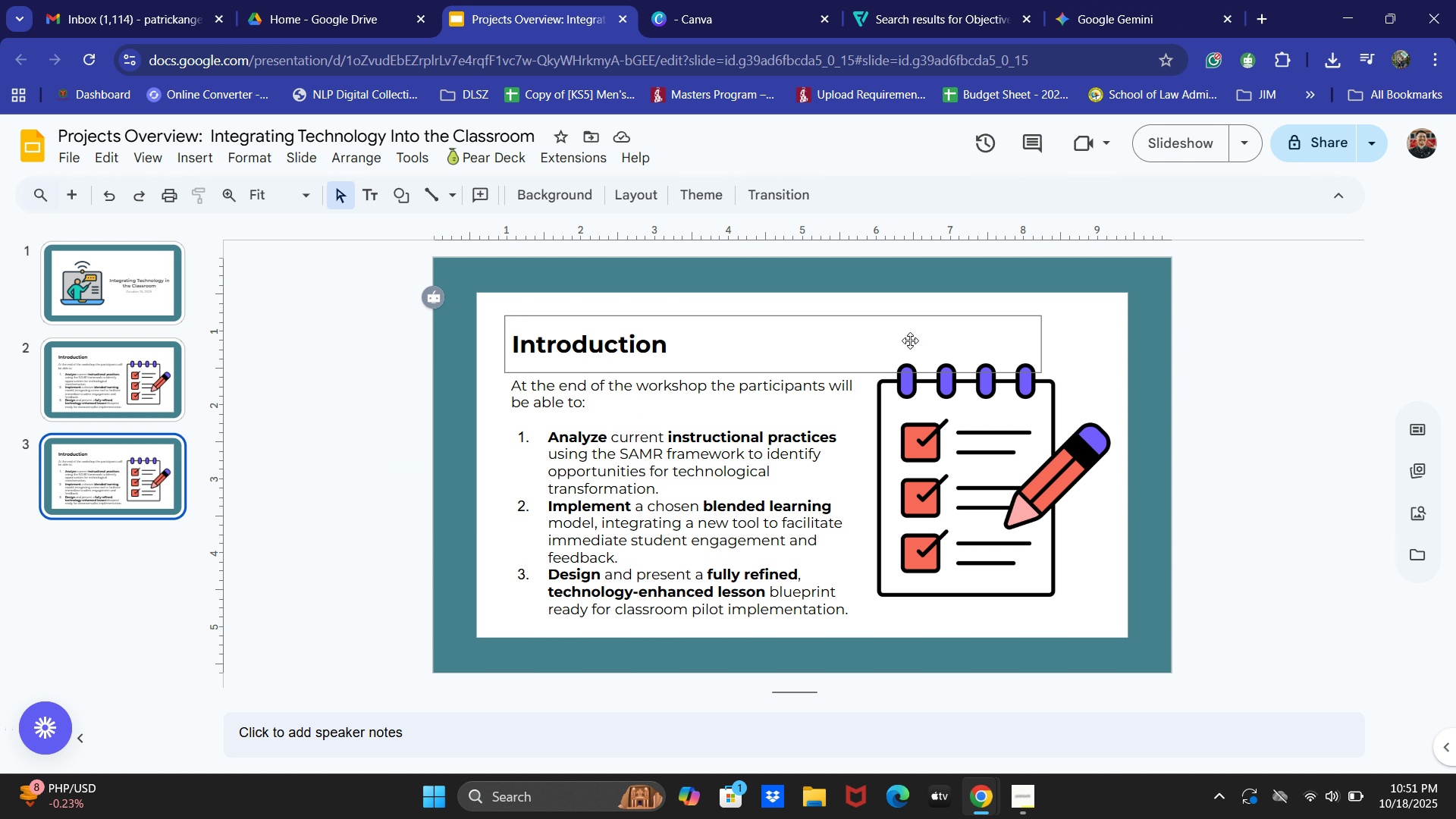 
key(Alt+Tab)